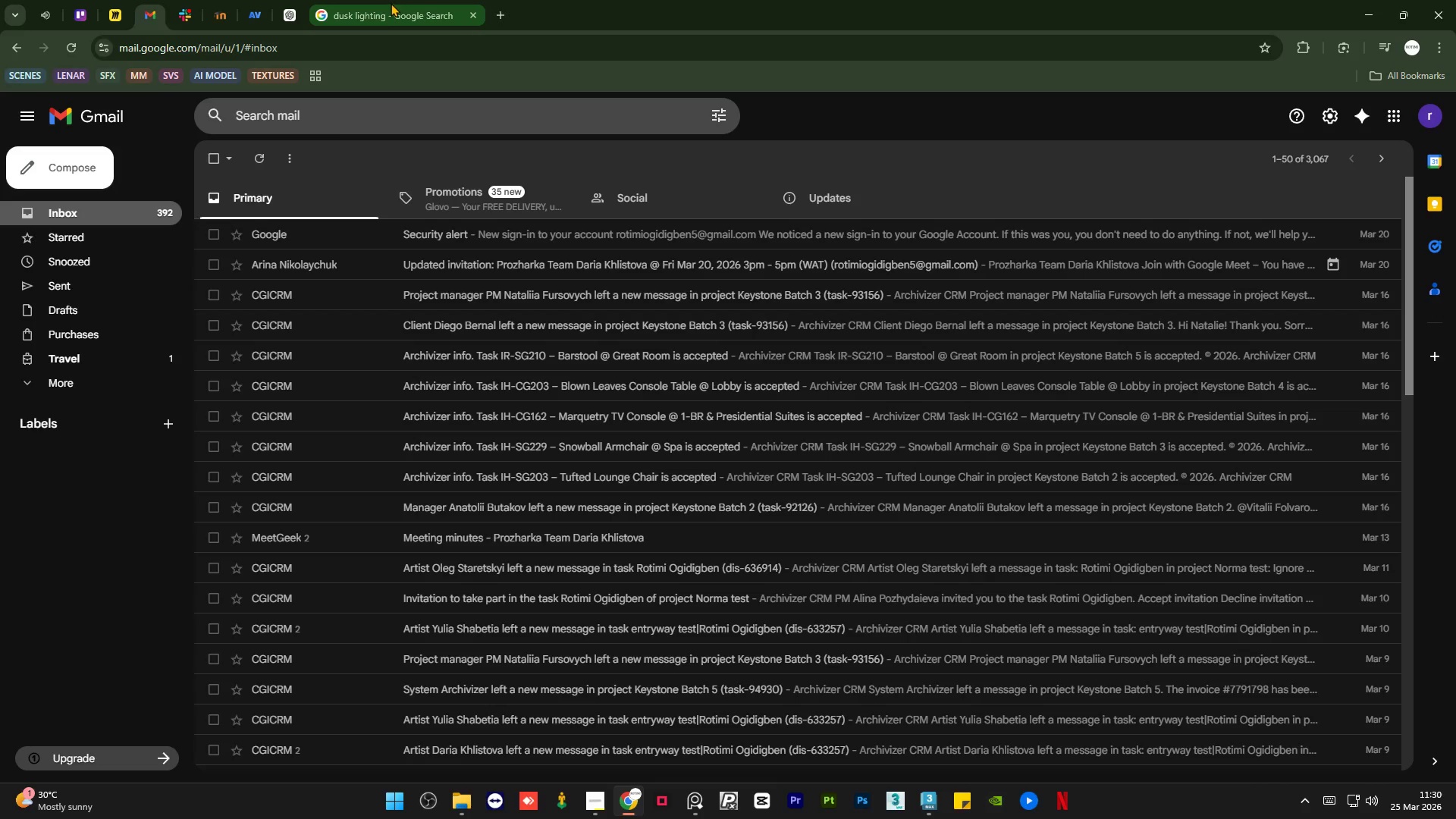 
left_click([391, 3])
 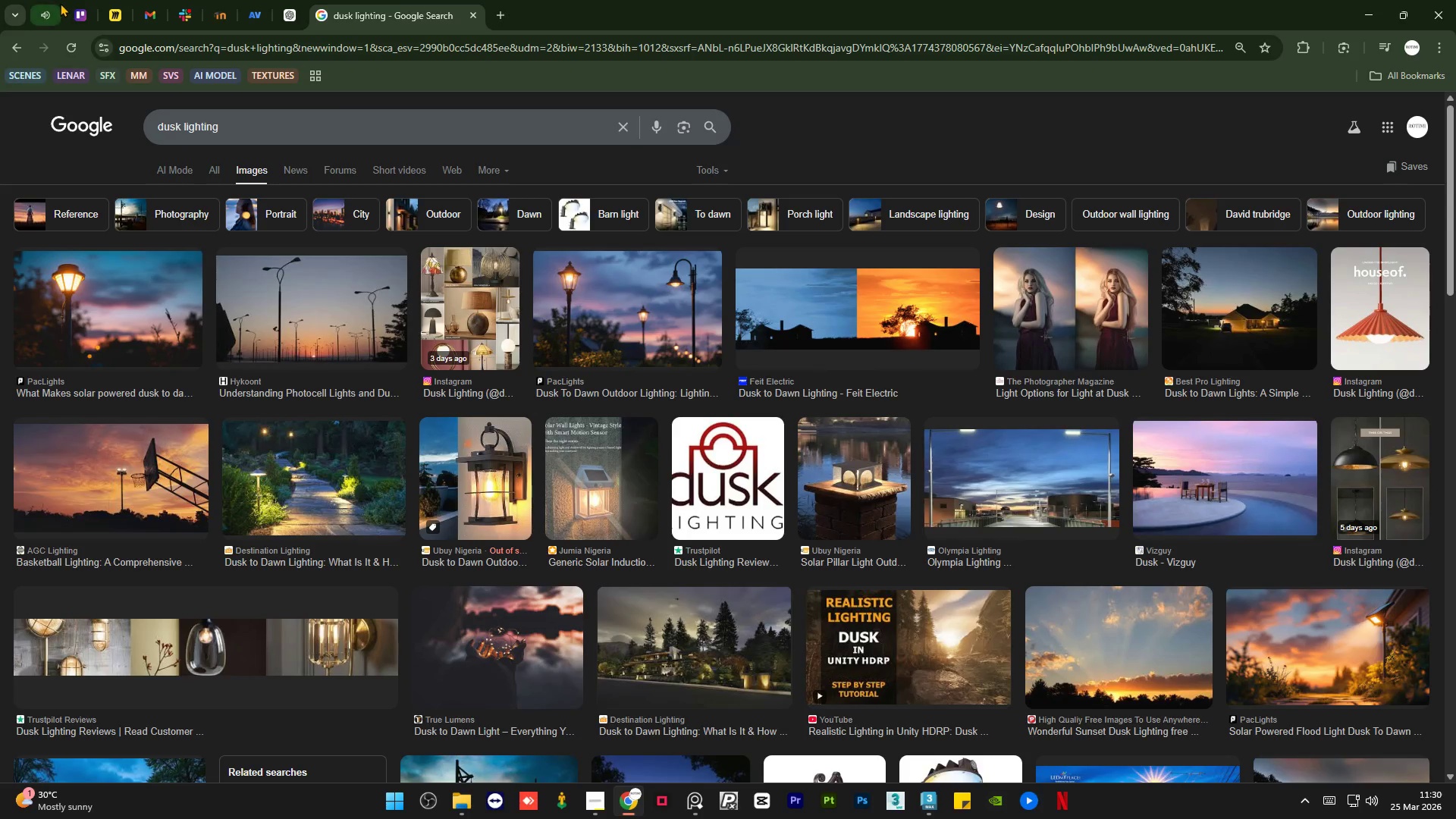 
left_click([60, 2])
 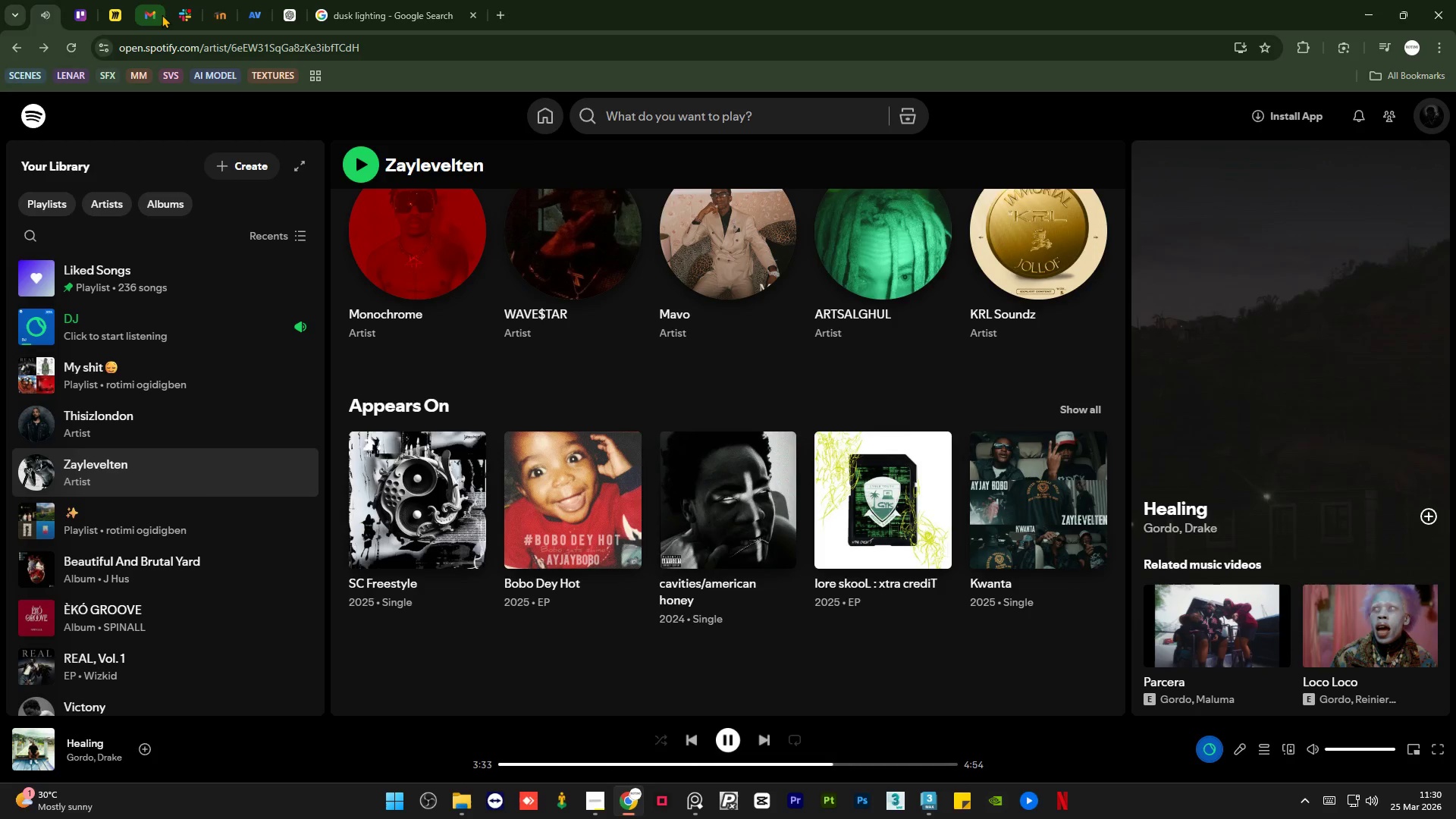 
left_click([162, 14])
 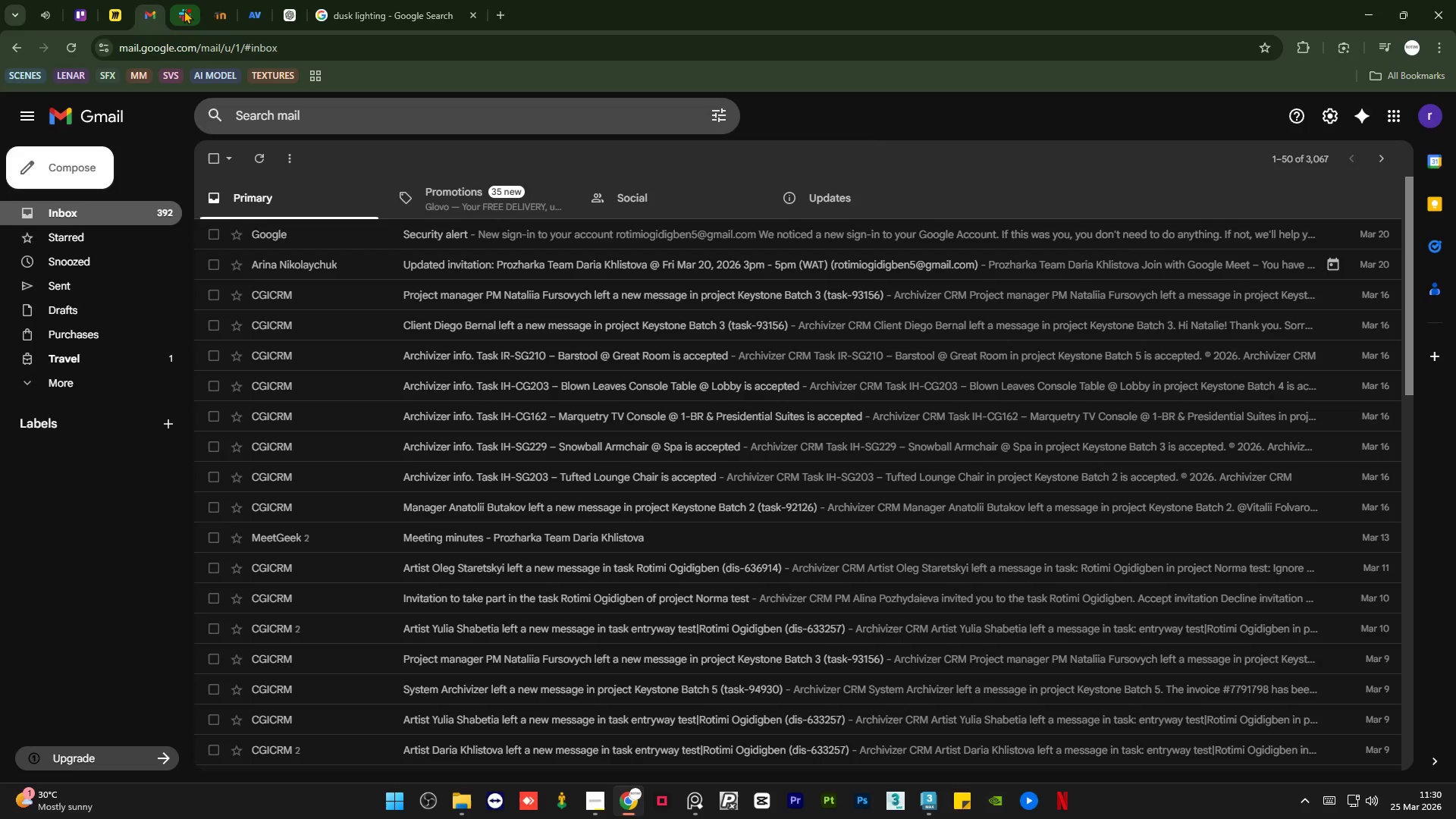 
left_click([184, 10])
 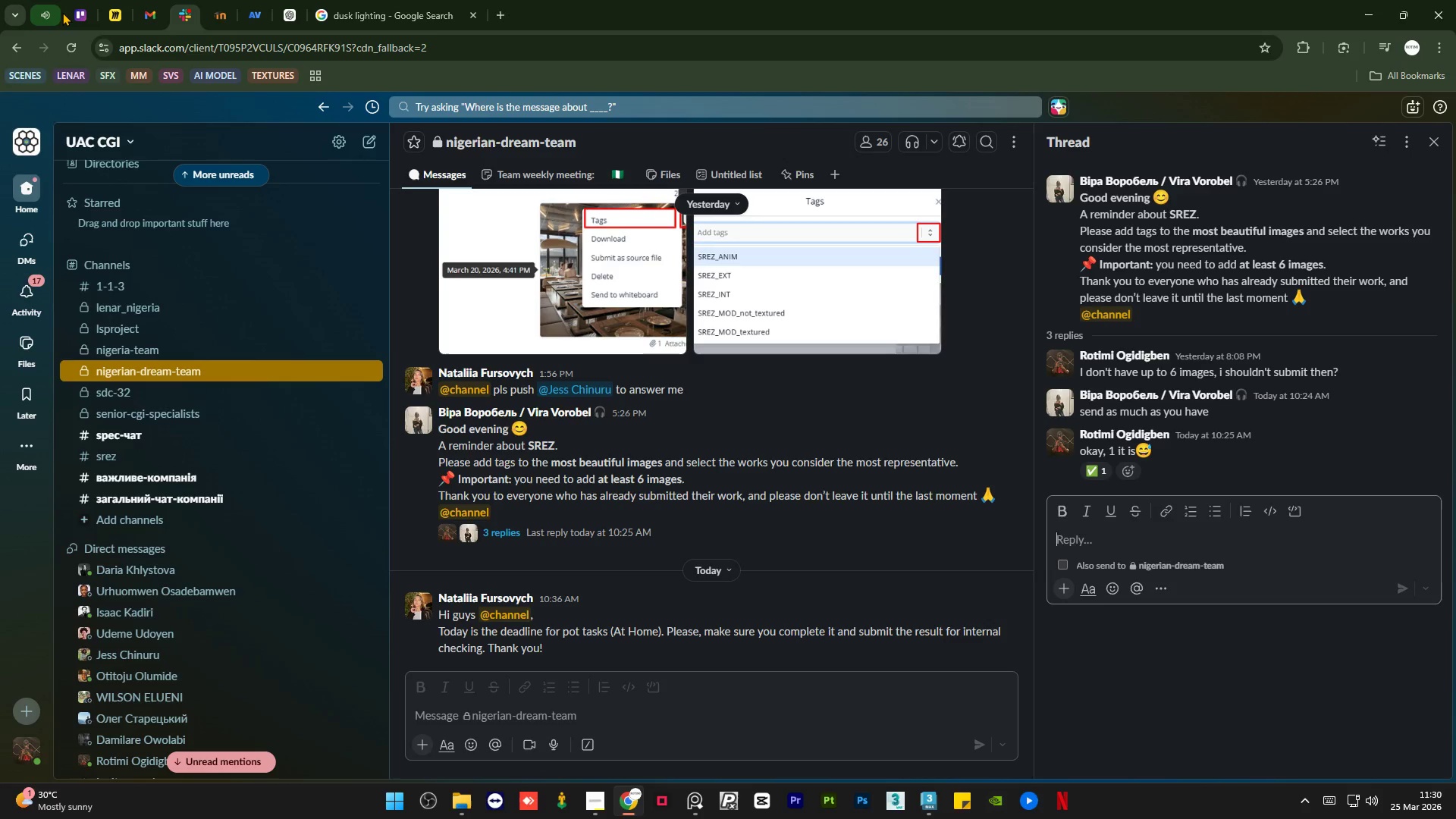 
left_click([62, 12])
 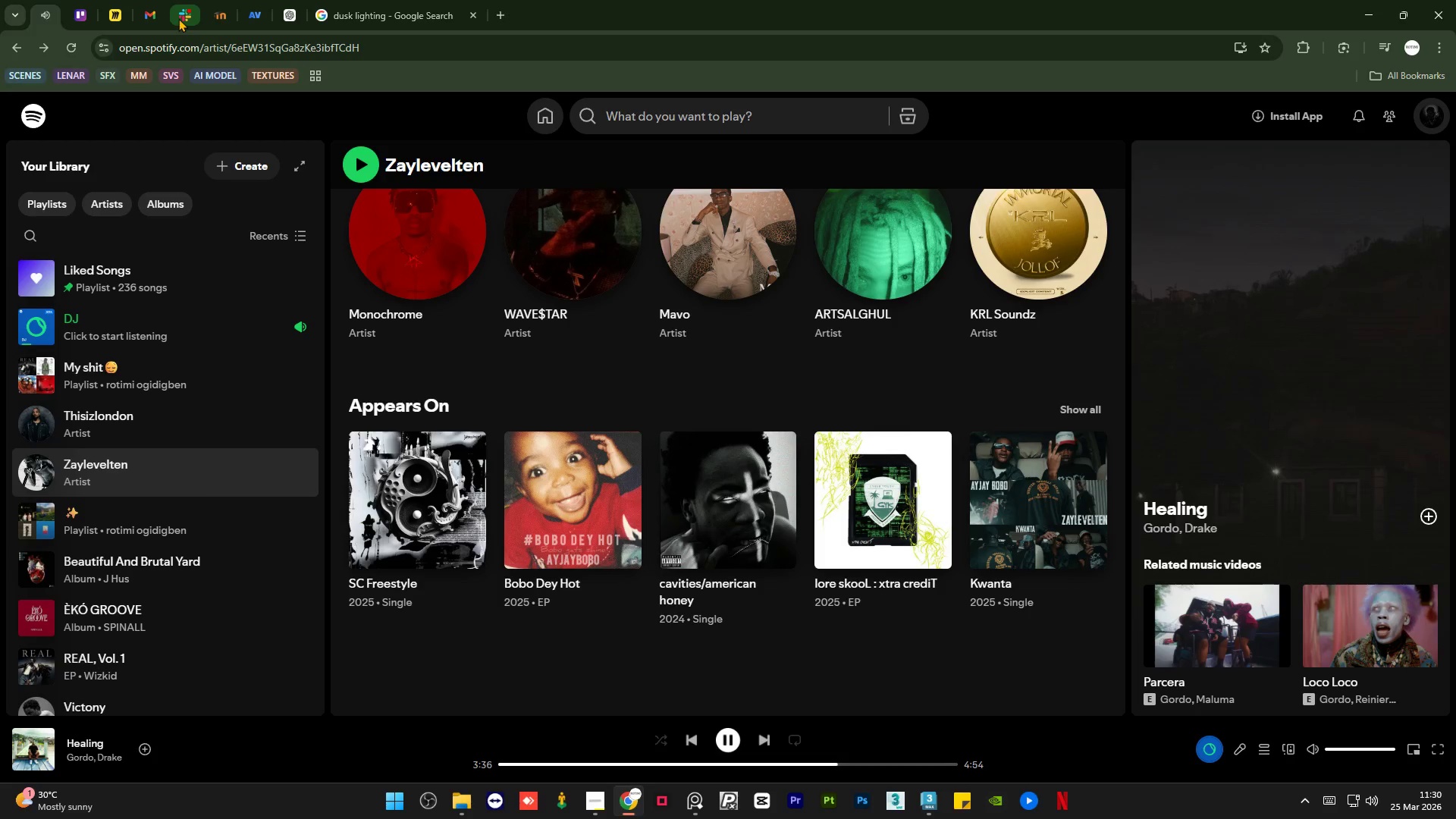 
left_click([177, 18])
 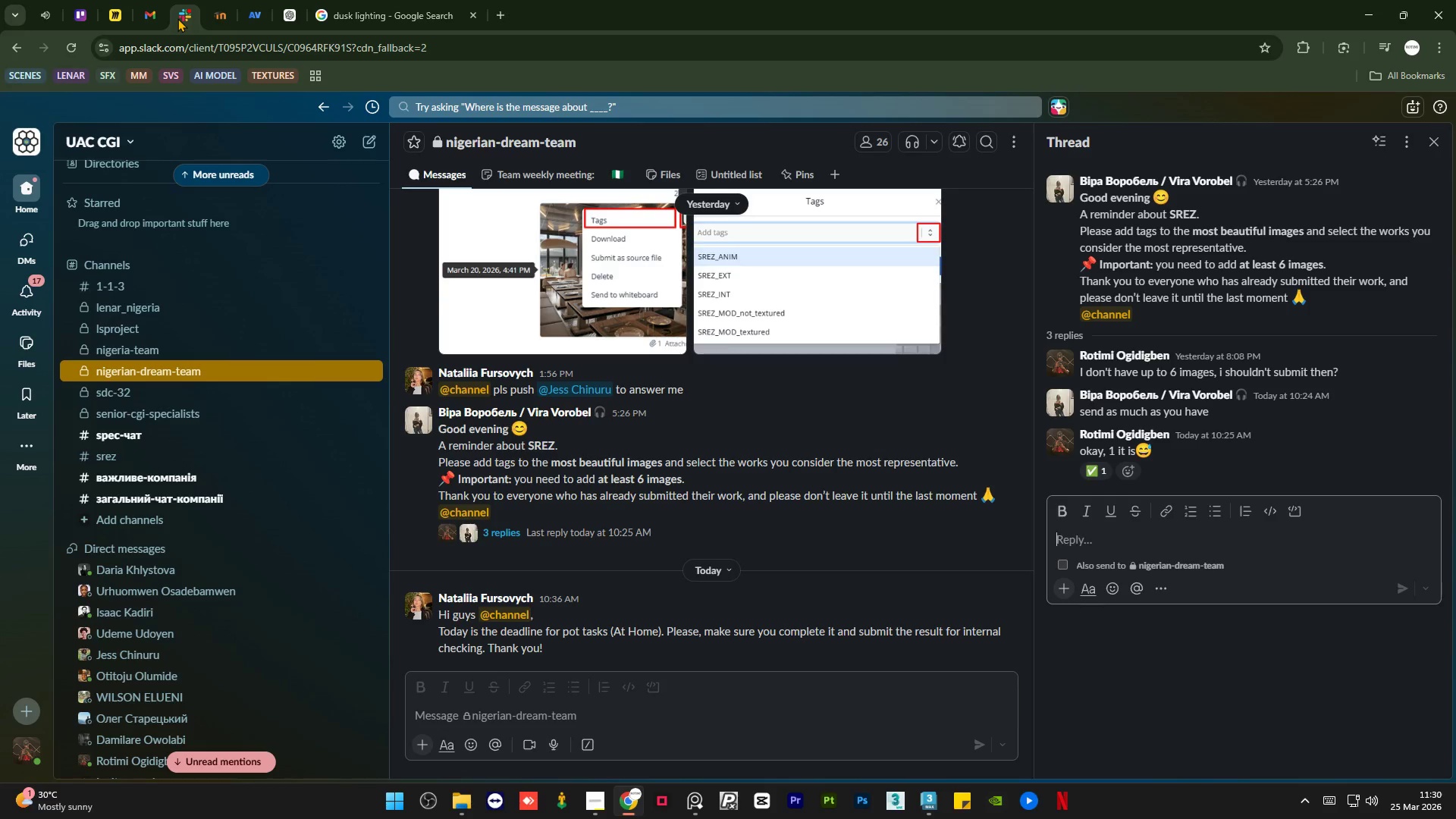 
wait(16.72)
 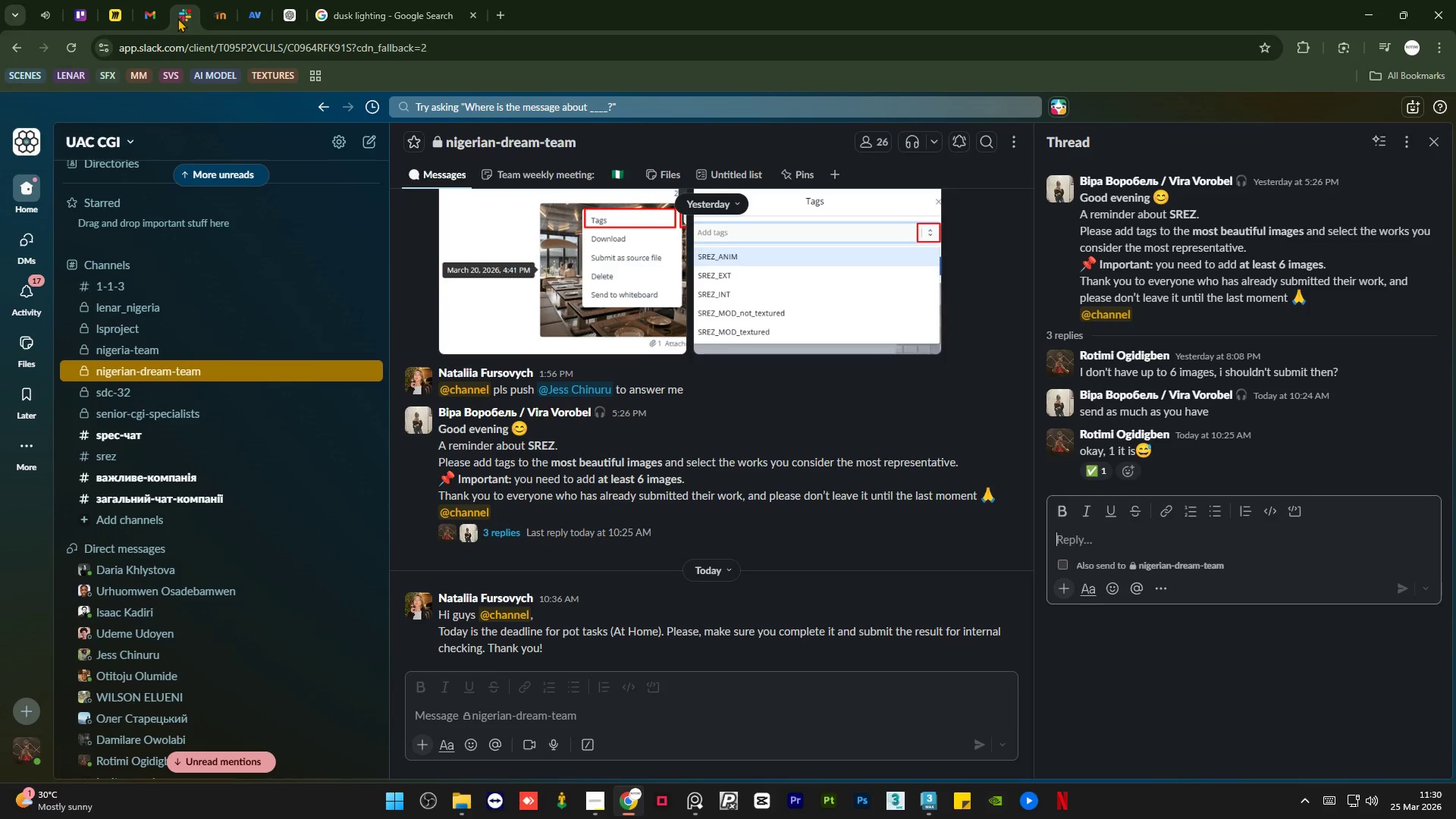 
scroll: coordinate [768, 378], scroll_direction: down, amount: 3.0
 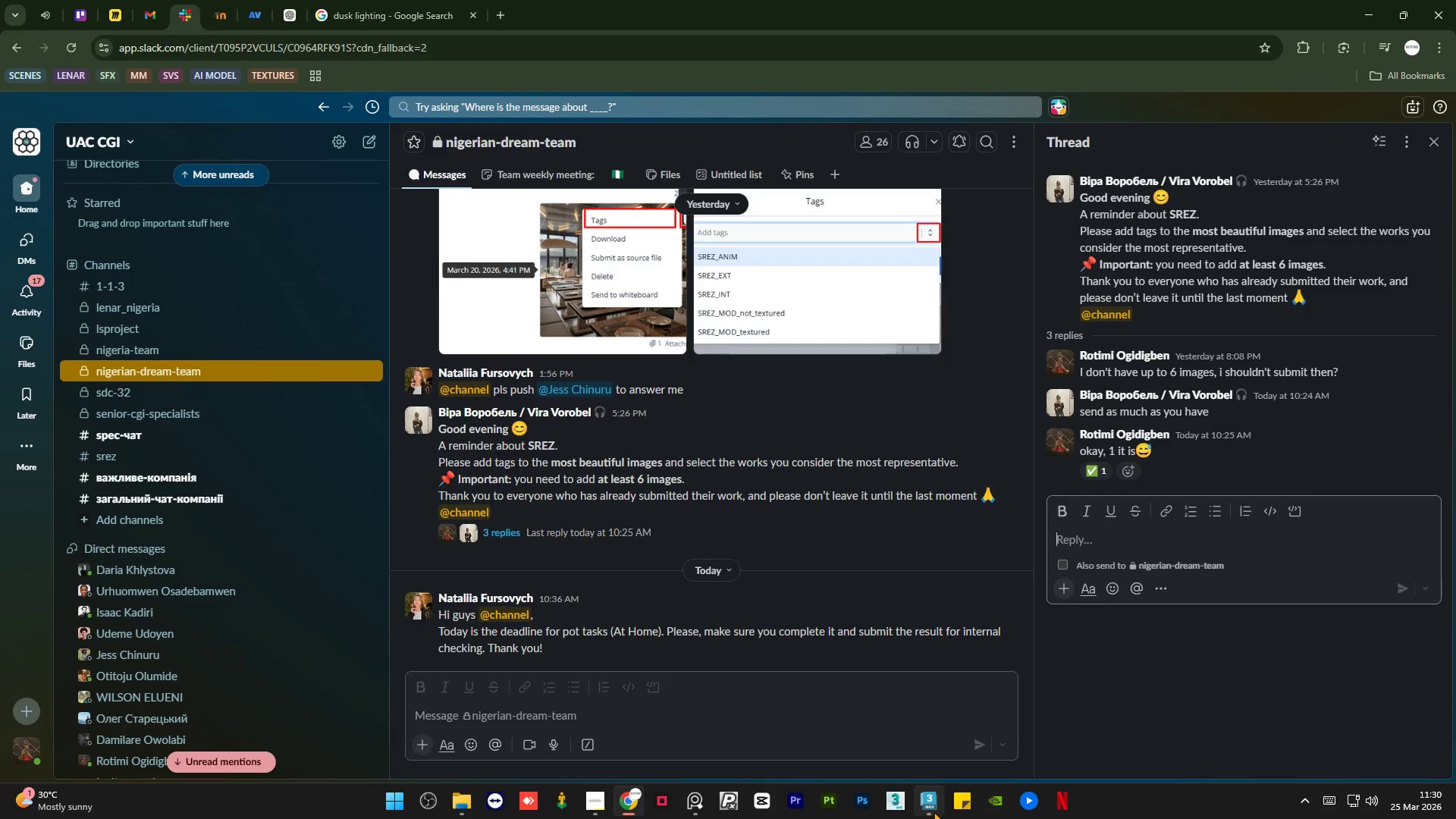 
left_click([934, 811])
 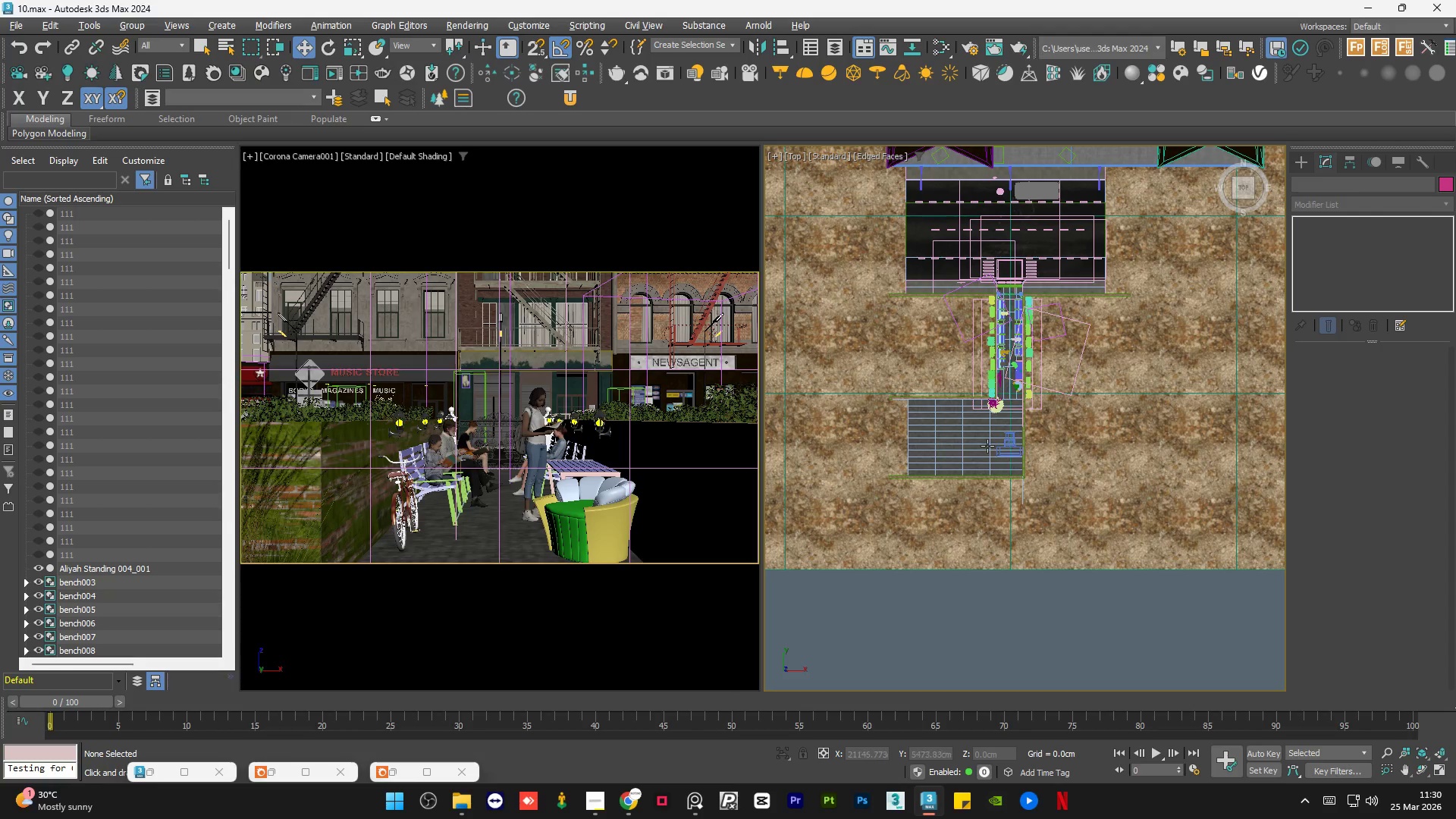 
scroll: coordinate [990, 445], scroll_direction: down, amount: 1.0
 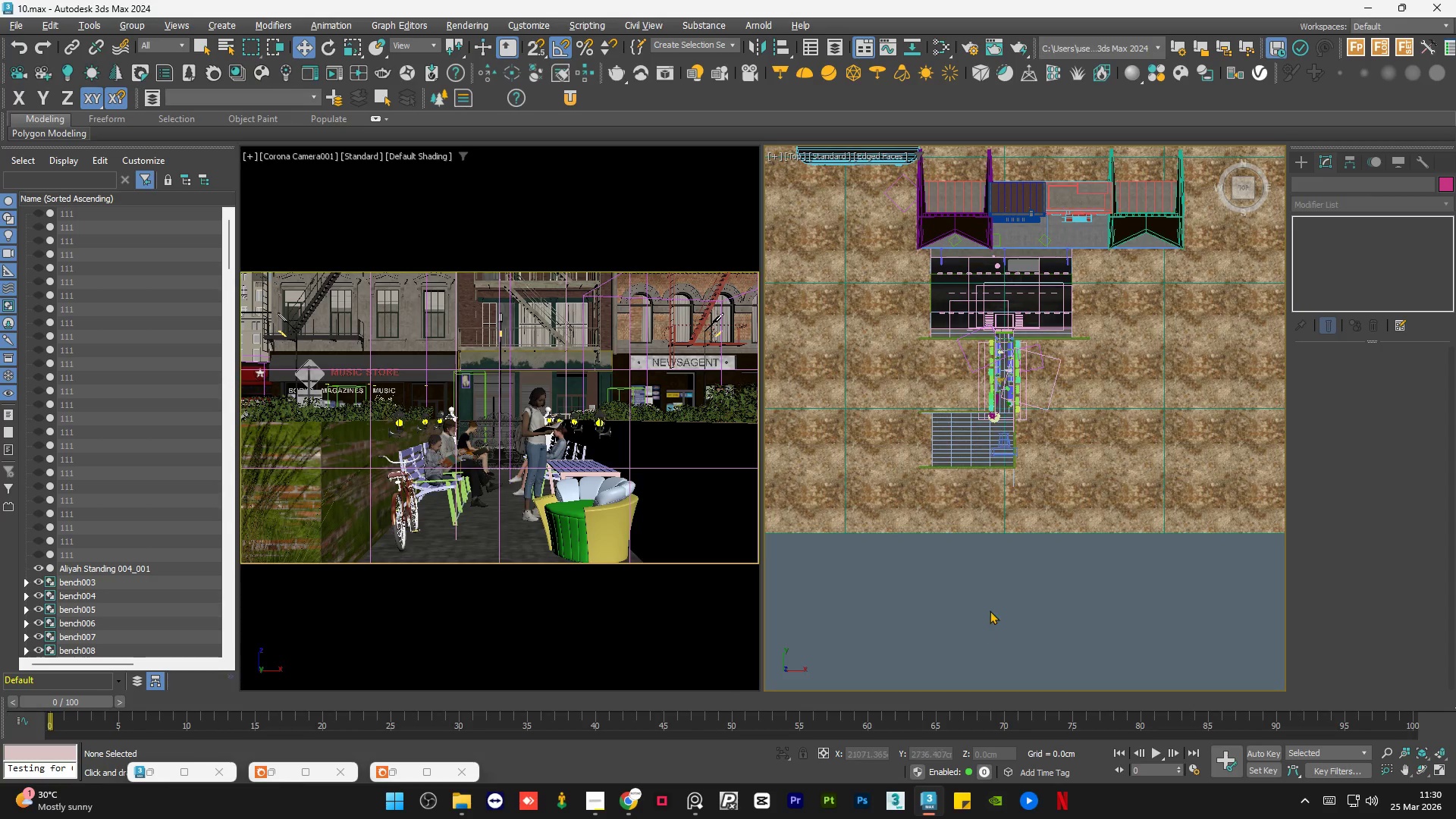 
left_click([996, 595])
 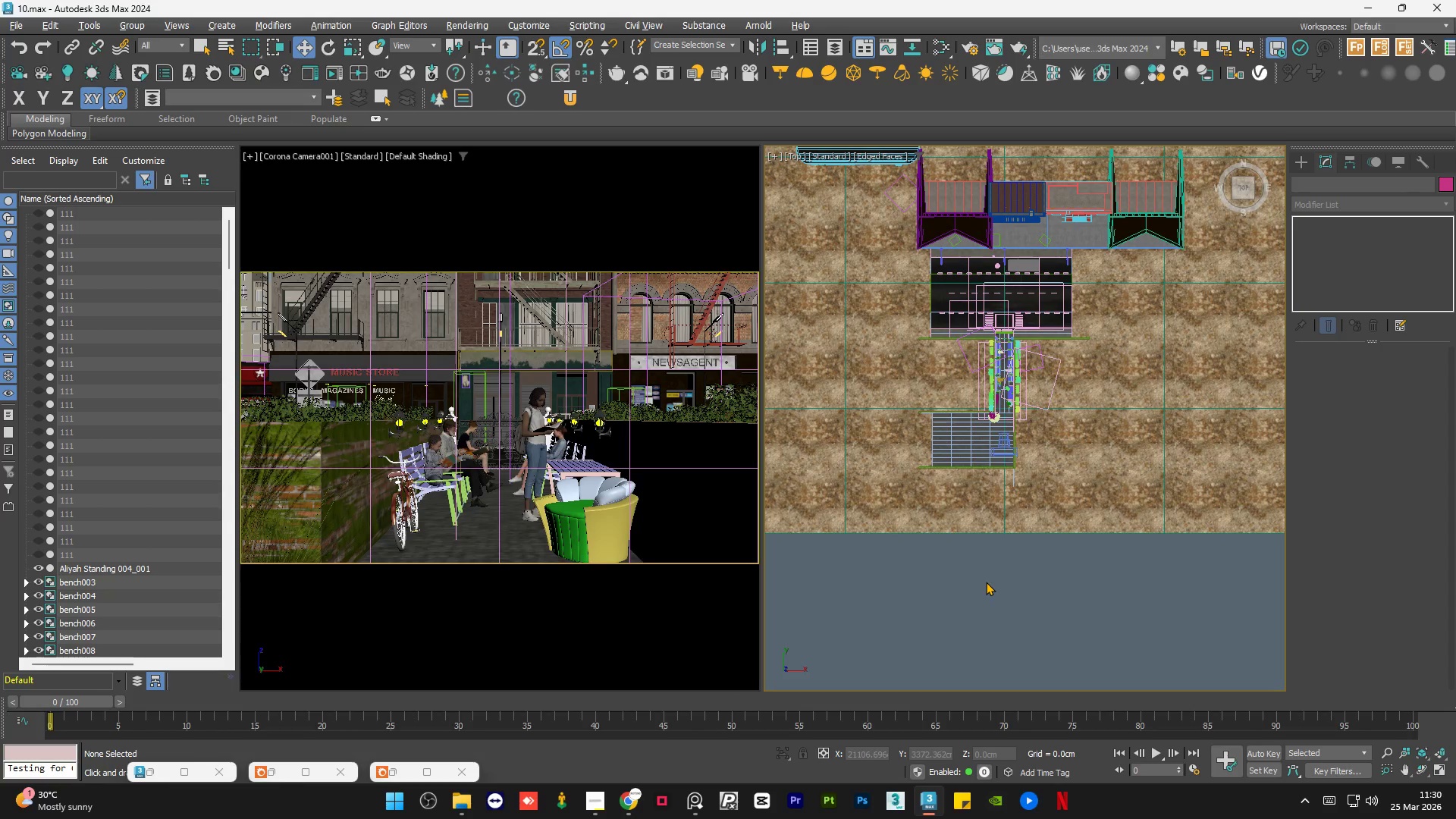 
key(F4)
 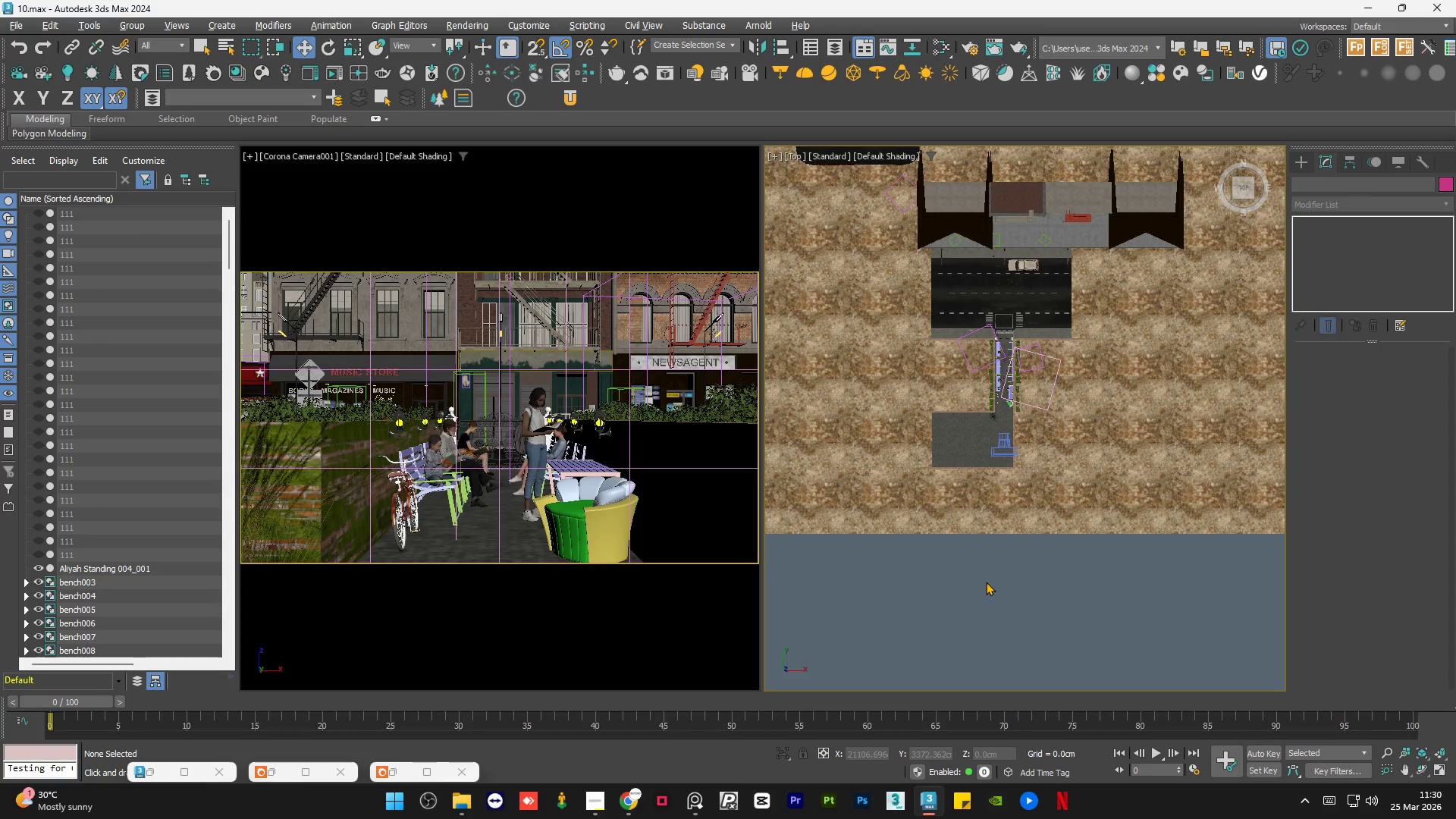 
left_click([986, 582])
 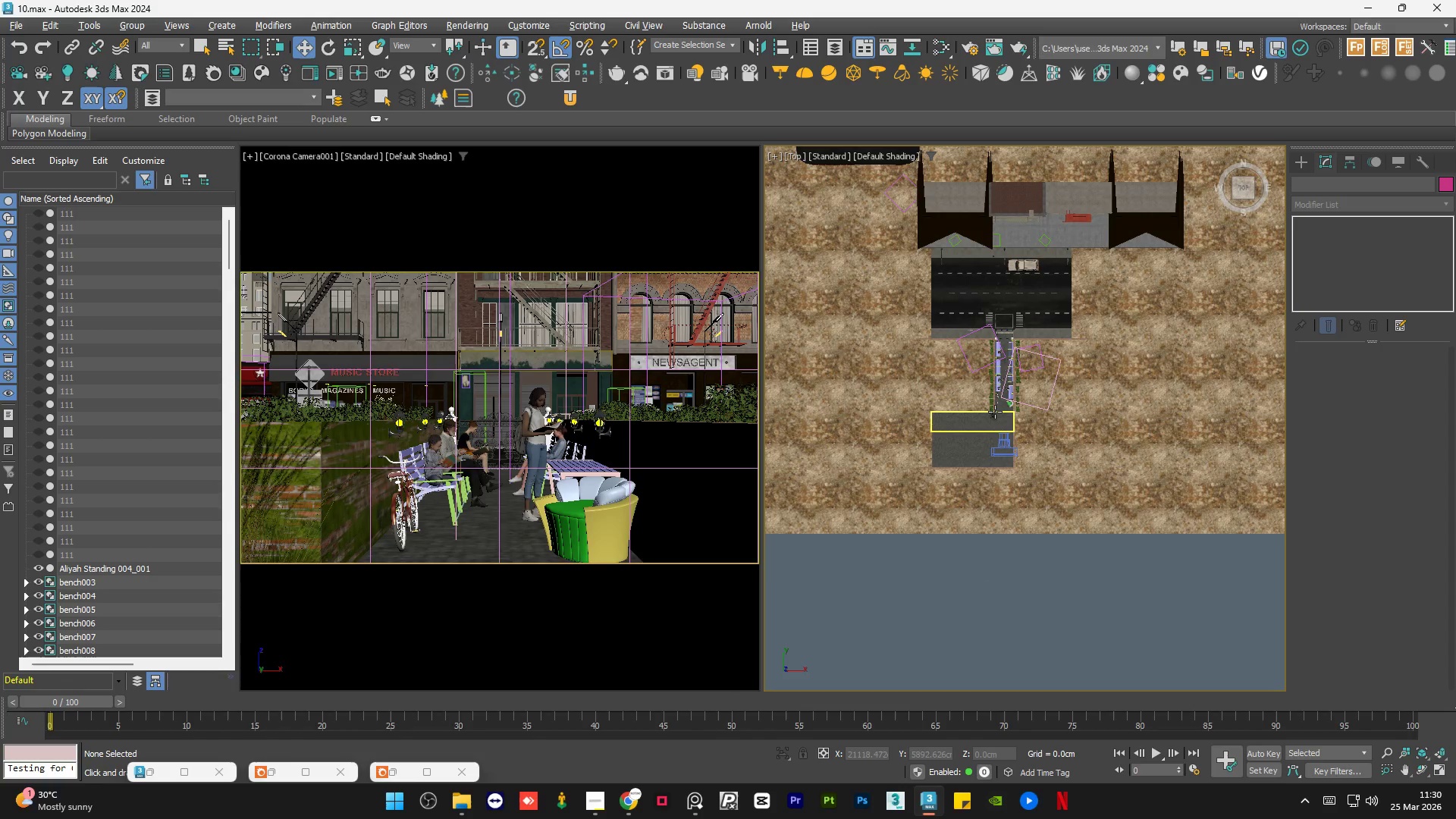 
scroll: coordinate [995, 412], scroll_direction: up, amount: 12.0
 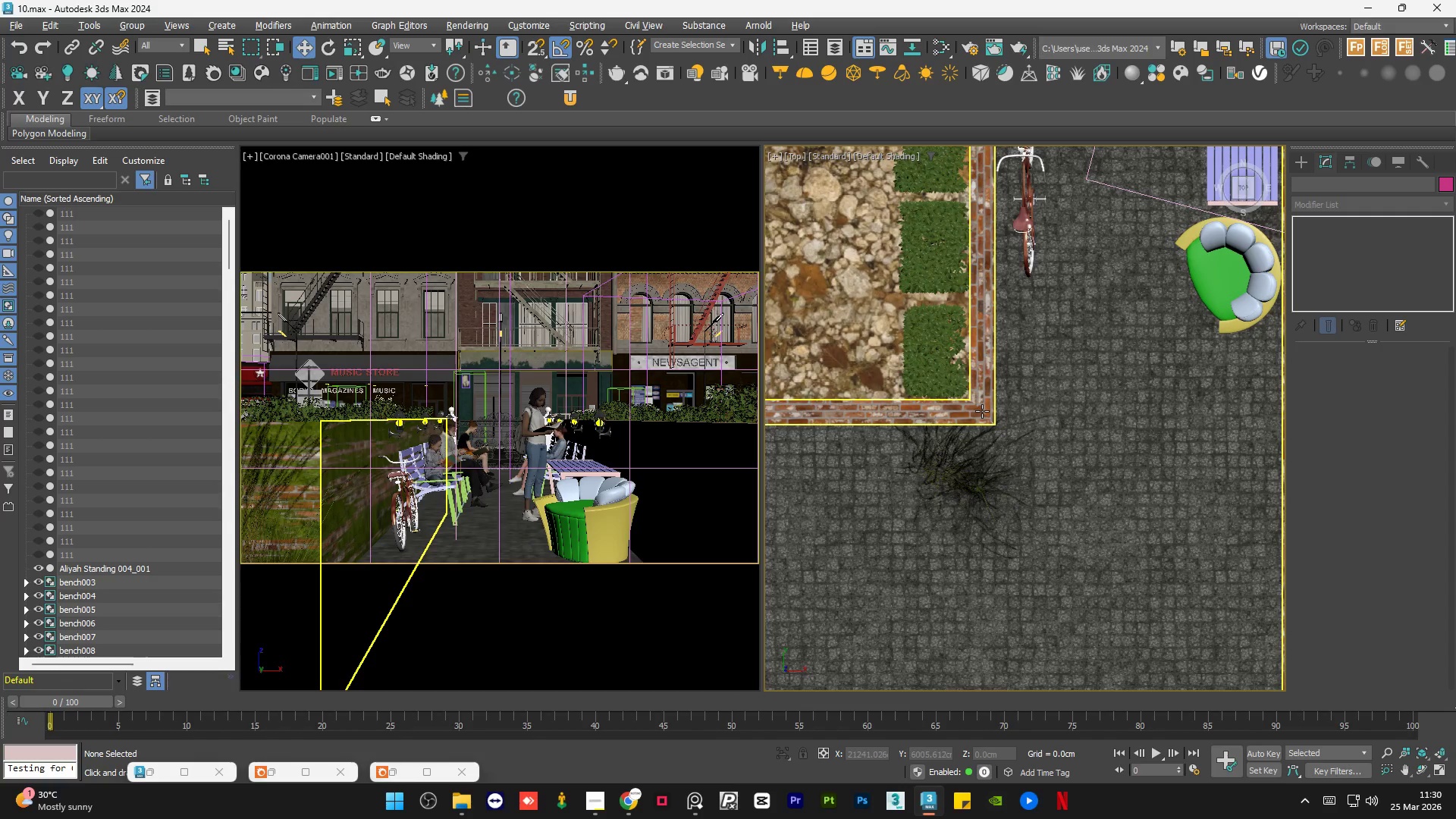 
left_click([982, 411])
 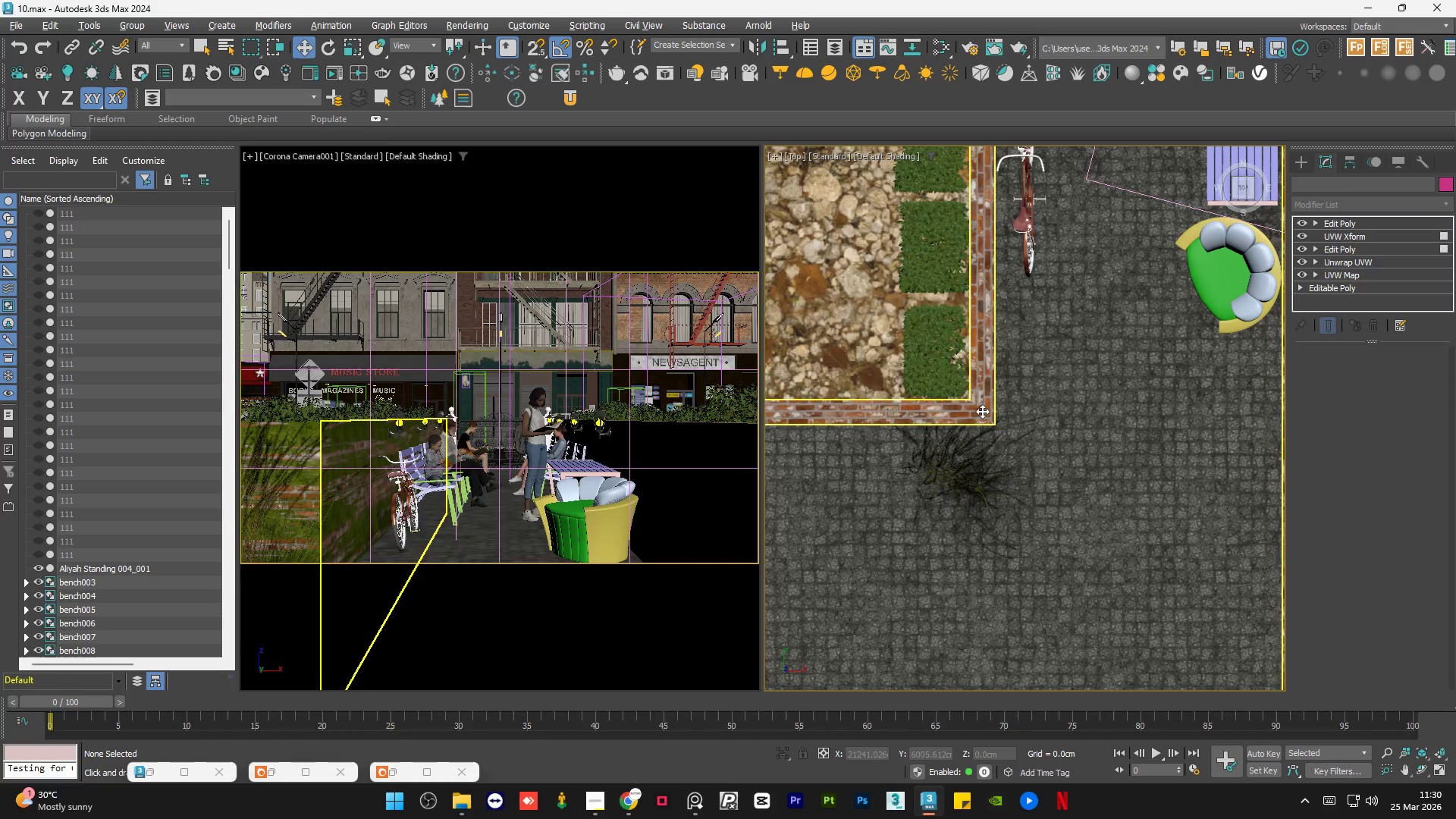 
scroll: coordinate [964, 376], scroll_direction: down, amount: 8.0
 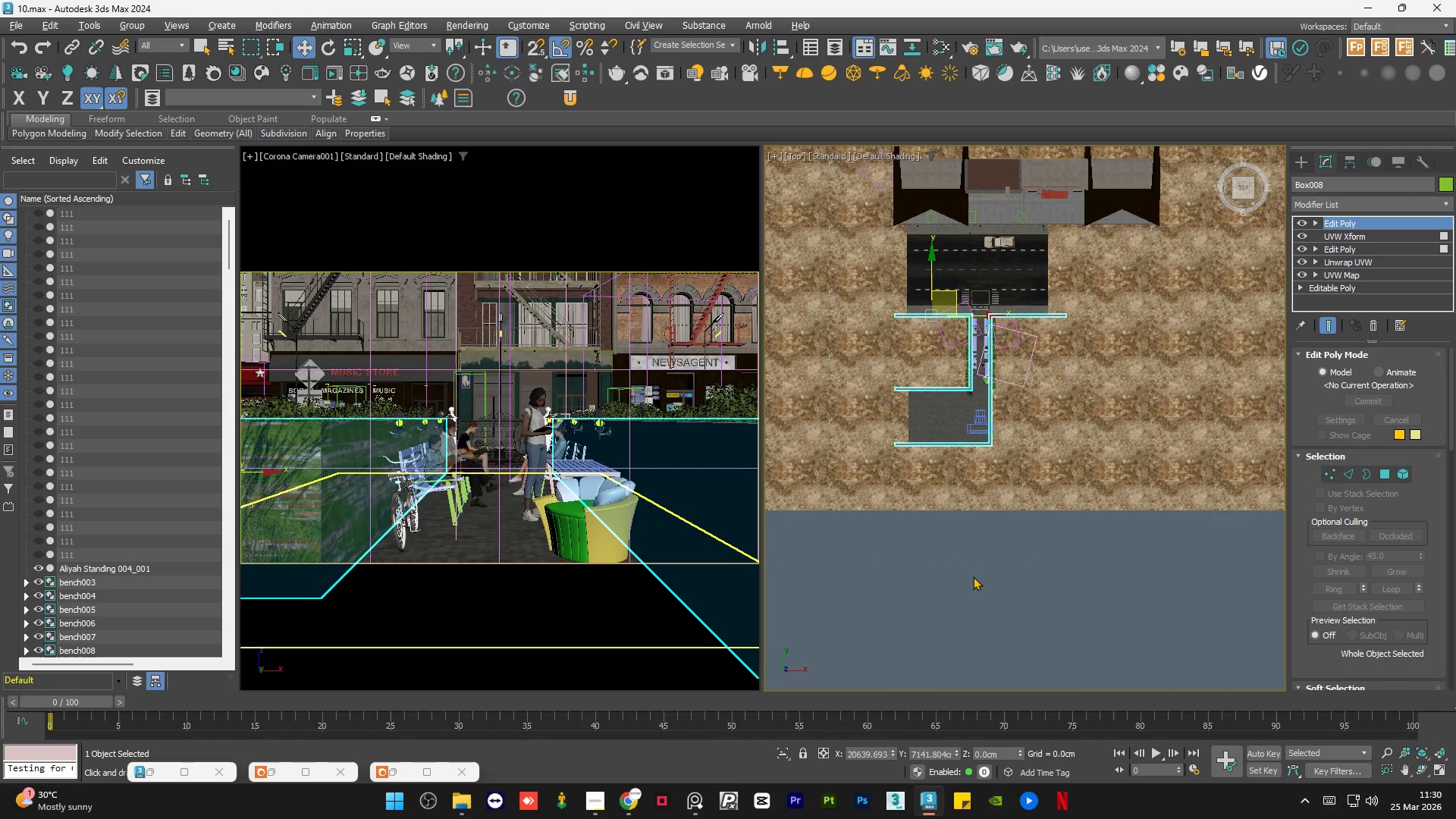 
double_click([973, 576])
 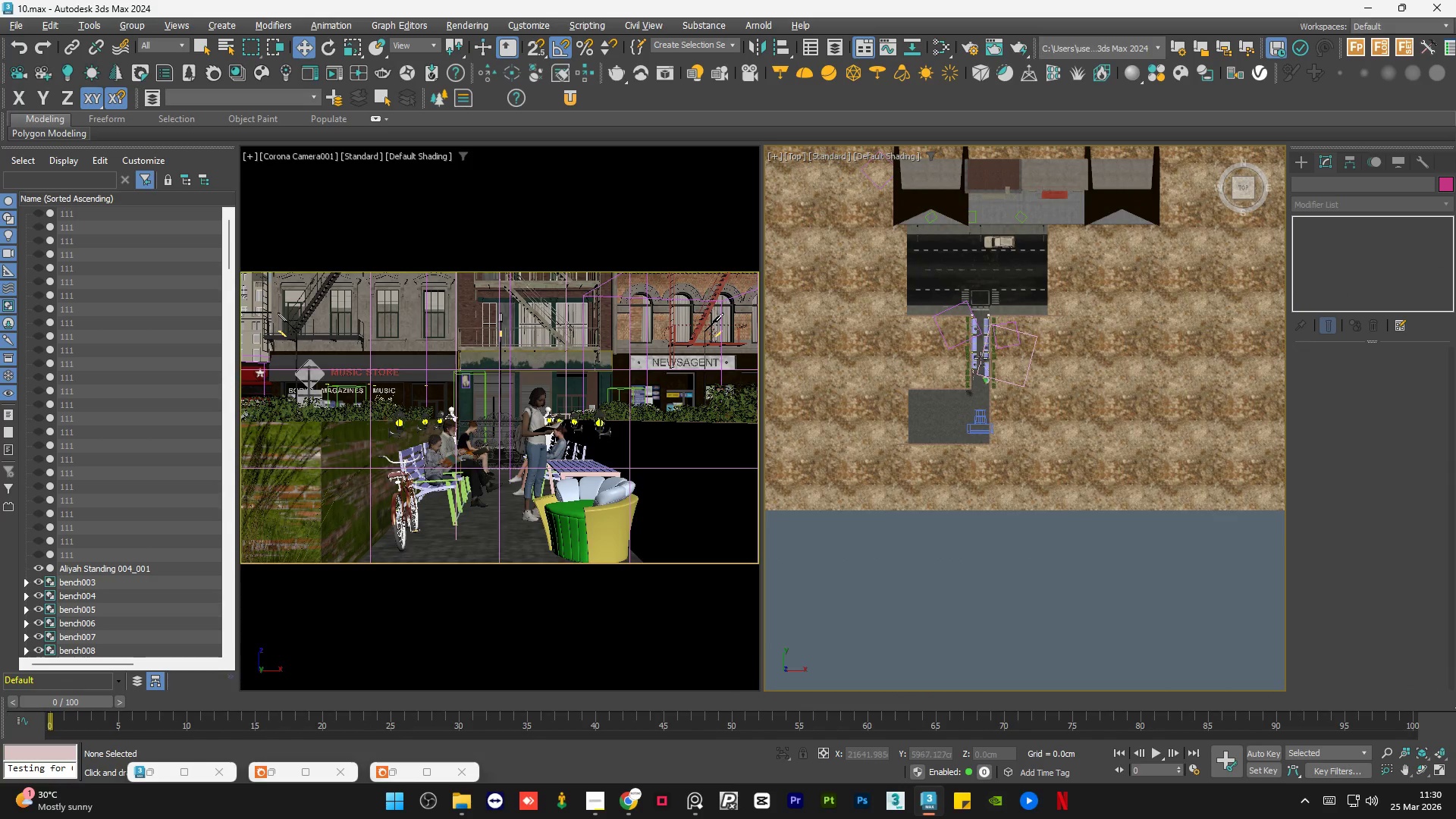 
scroll: coordinate [982, 320], scroll_direction: up, amount: 10.0
 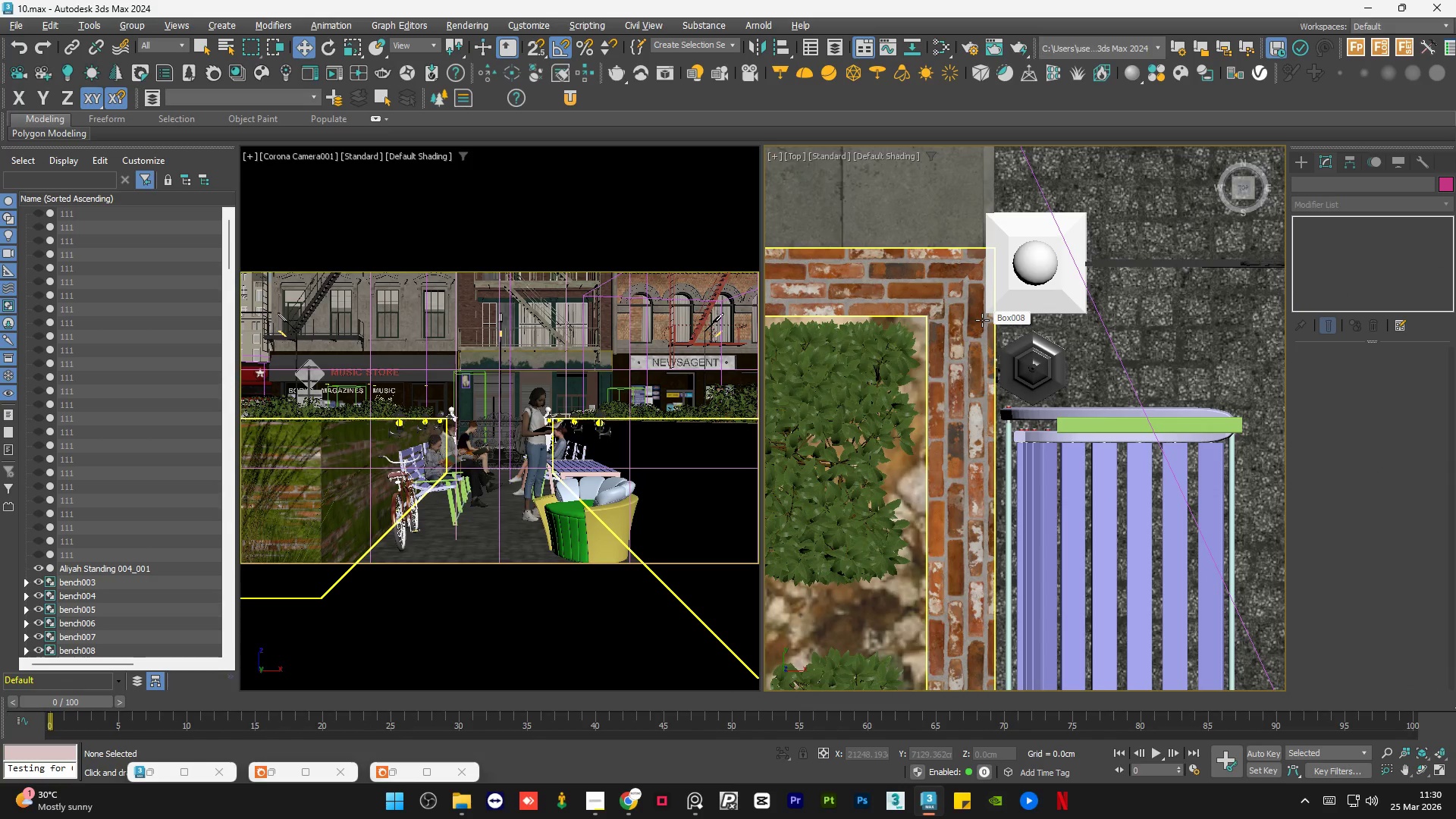 
scroll: coordinate [976, 260], scroll_direction: down, amount: 10.0
 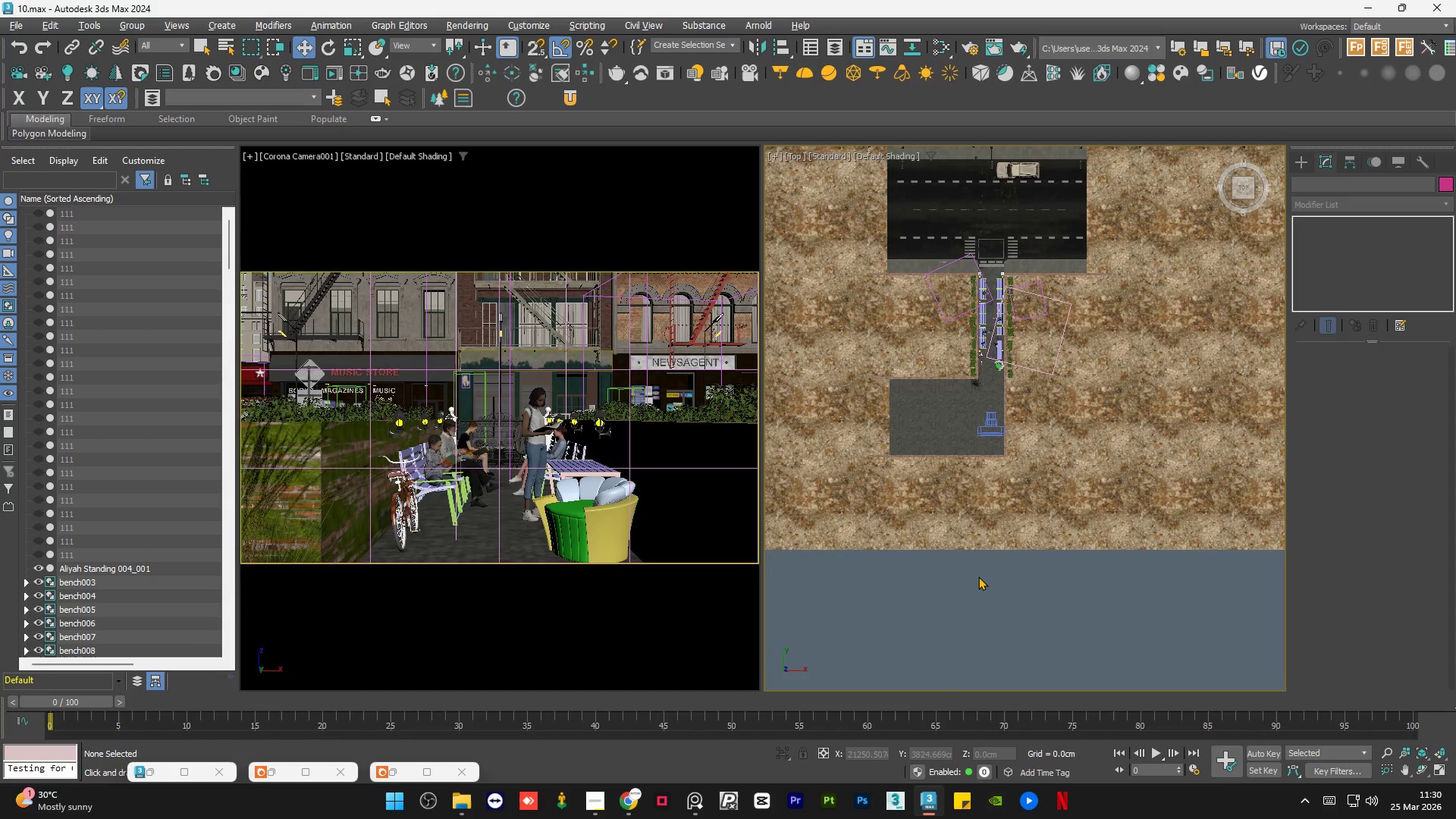 
double_click([978, 576])
 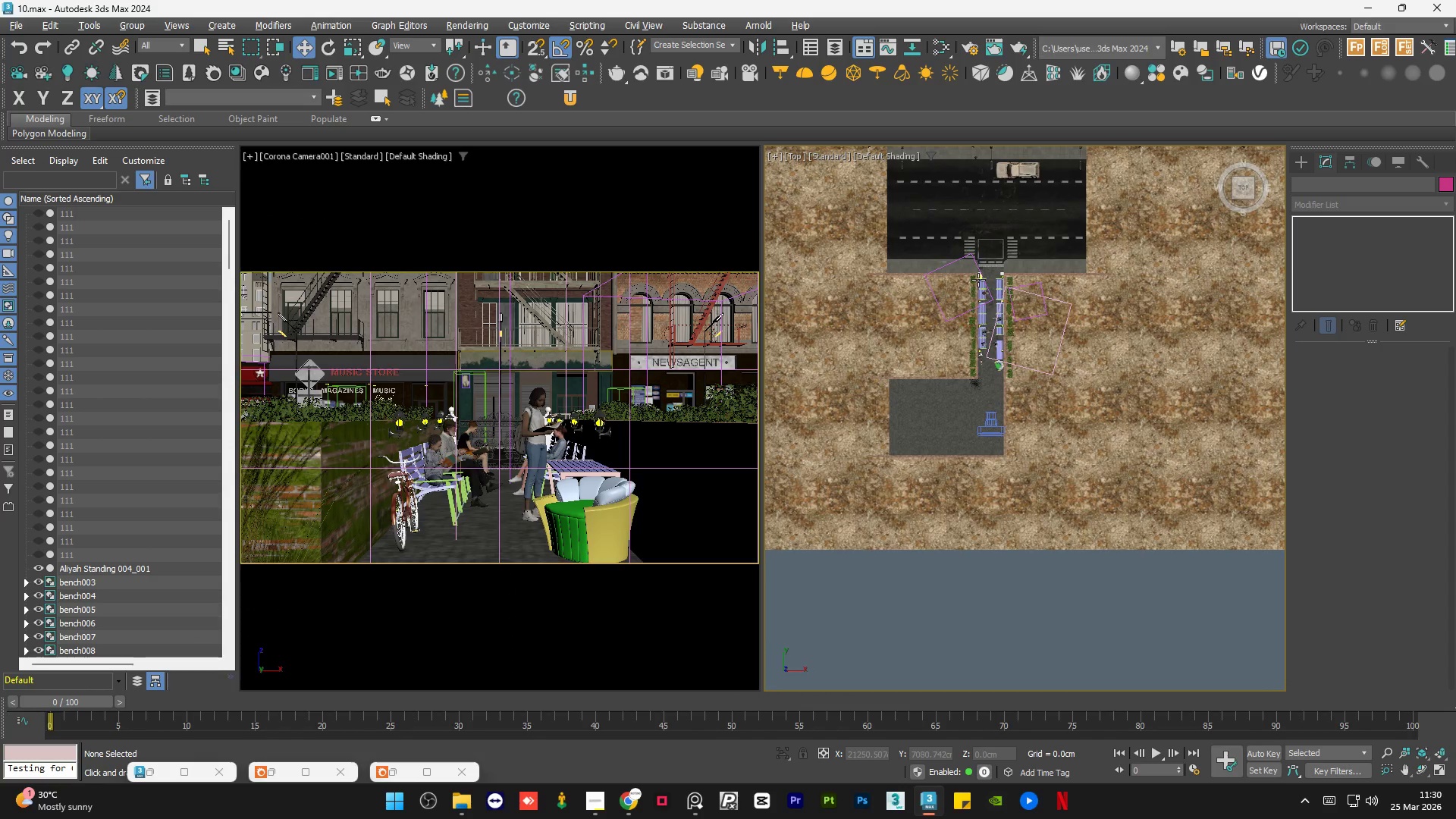 
scroll: coordinate [966, 251], scroll_direction: up, amount: 12.0
 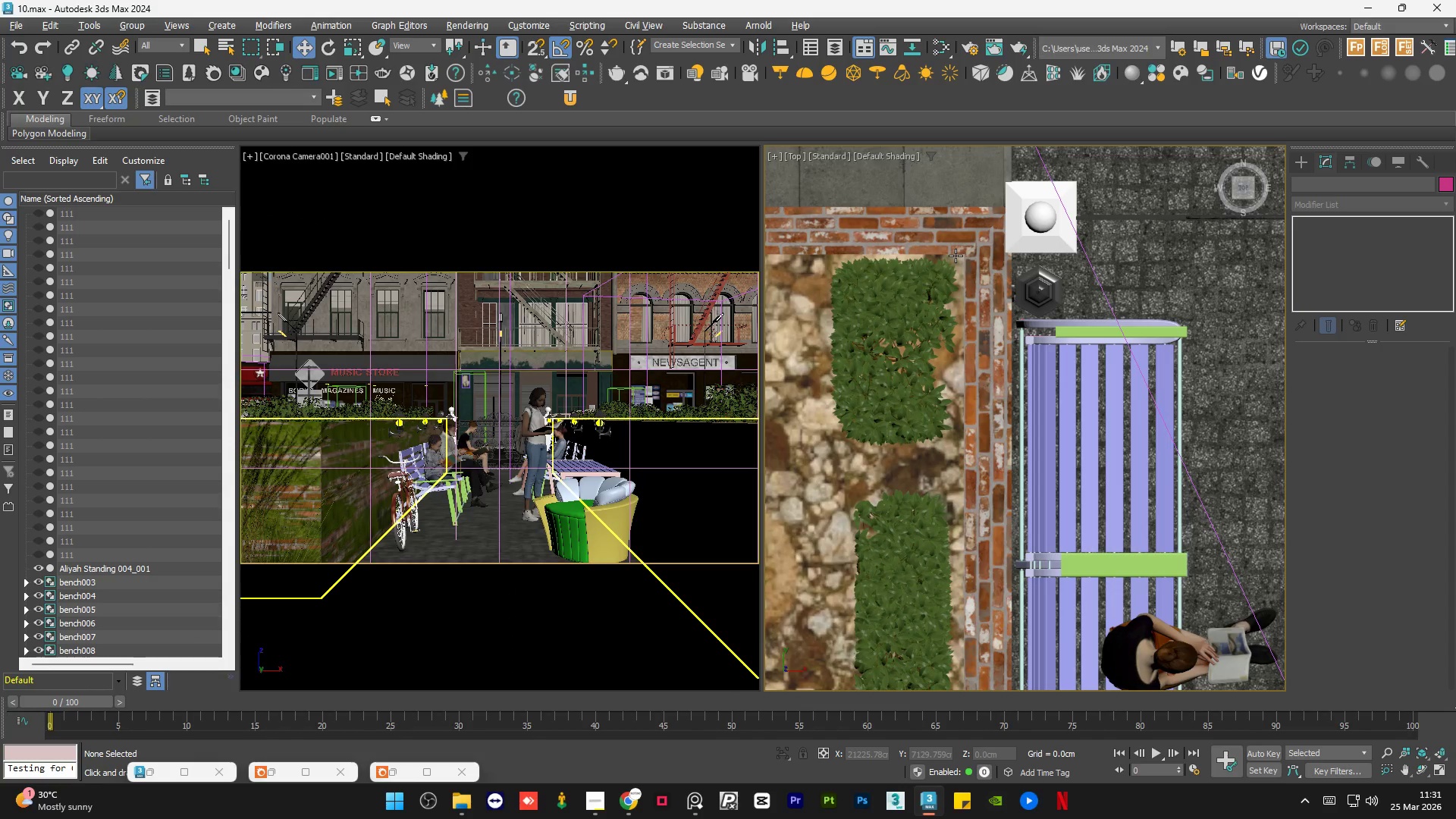 
wait(6.32)
 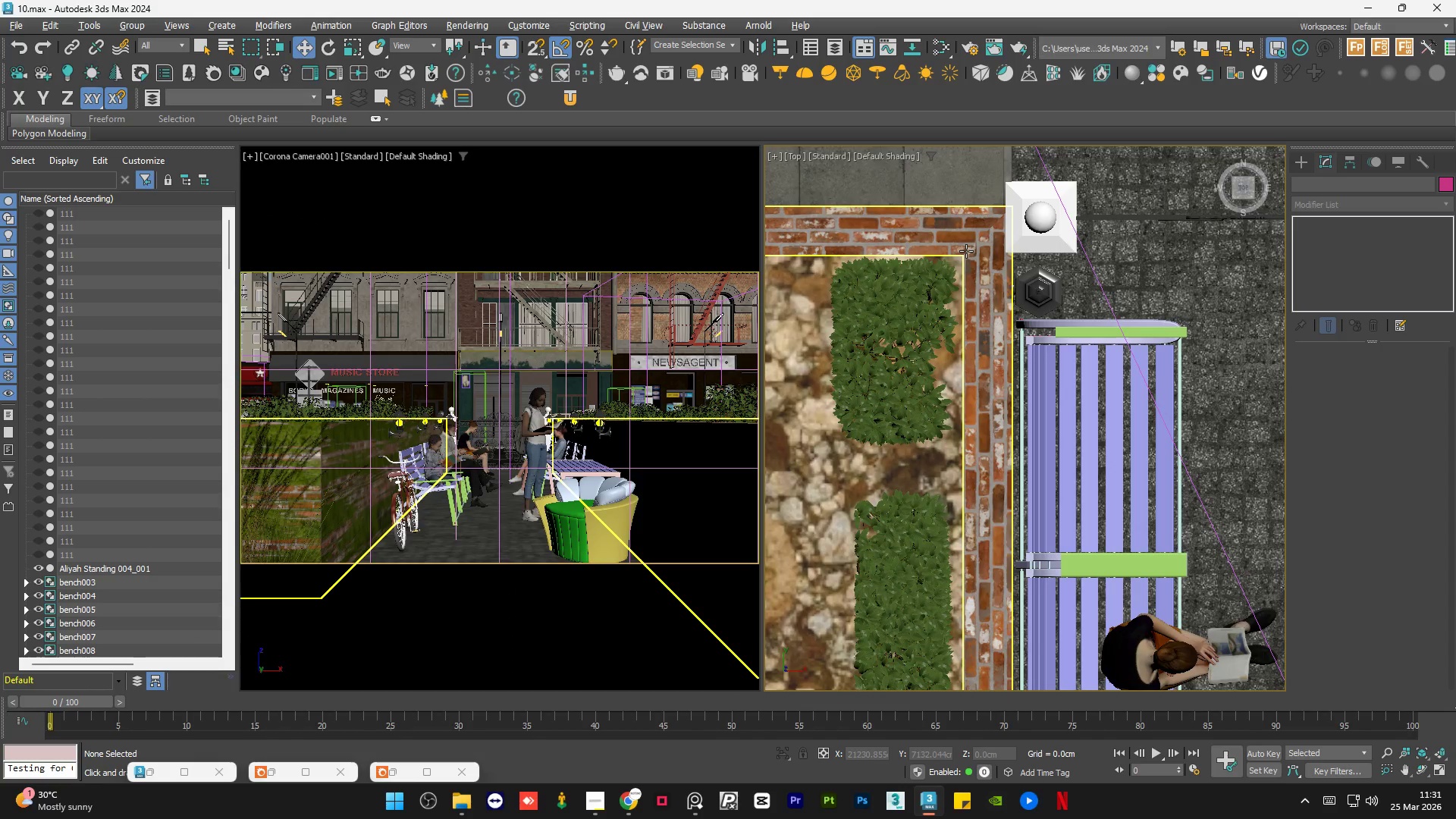 
scroll: coordinate [956, 256], scroll_direction: down, amount: 7.0
 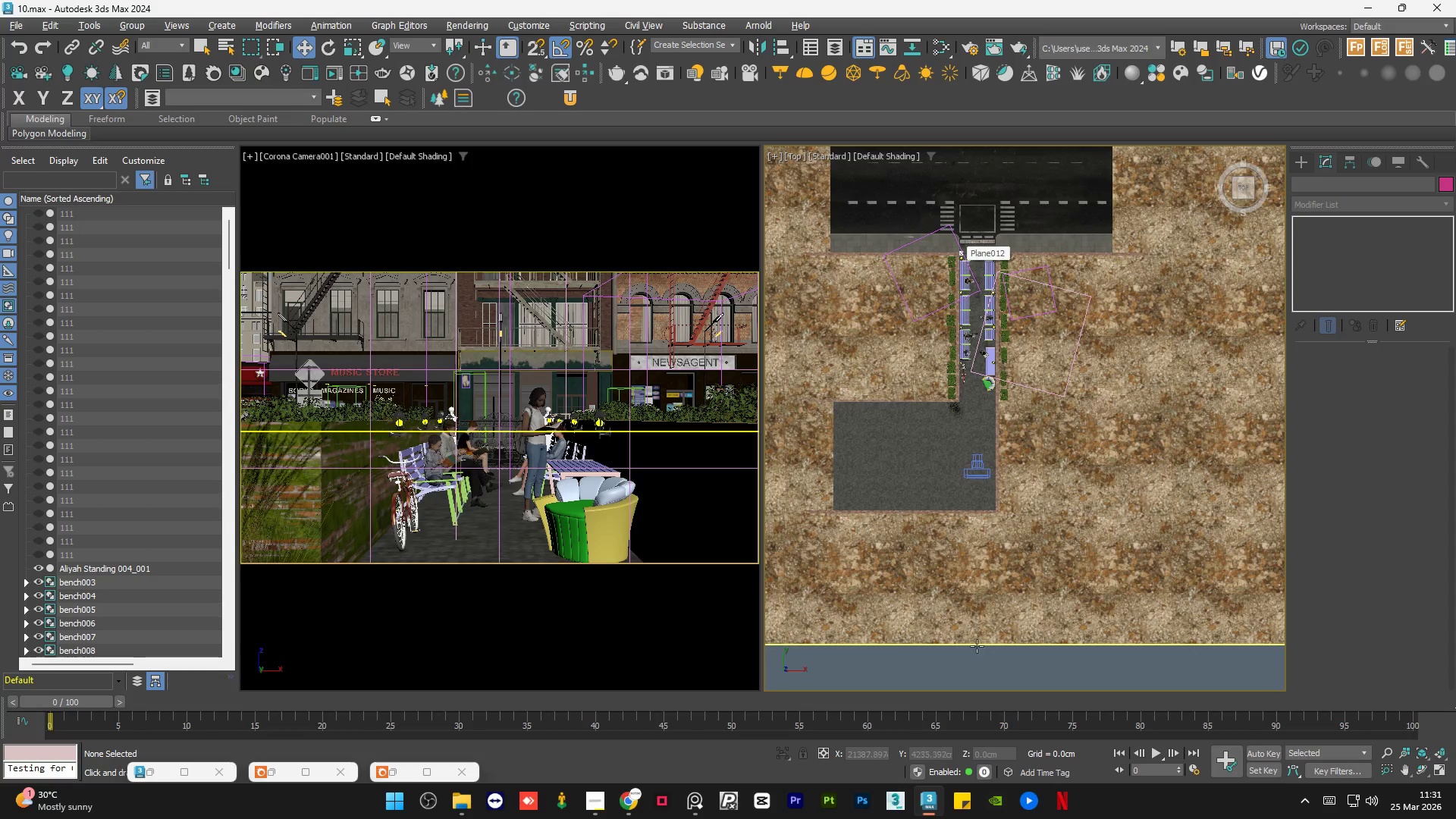 
left_click([979, 673])
 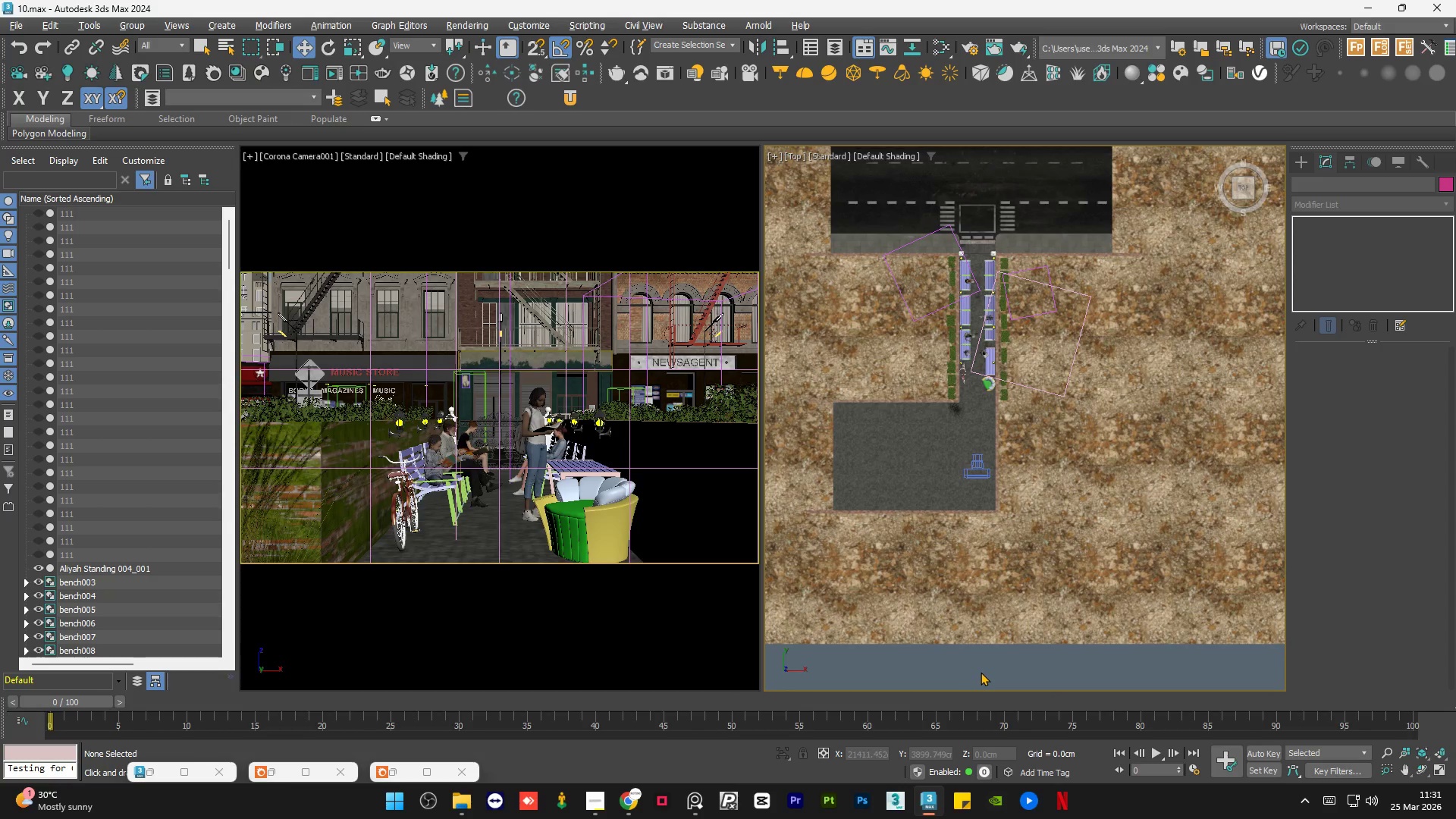 
key(Control+S)
 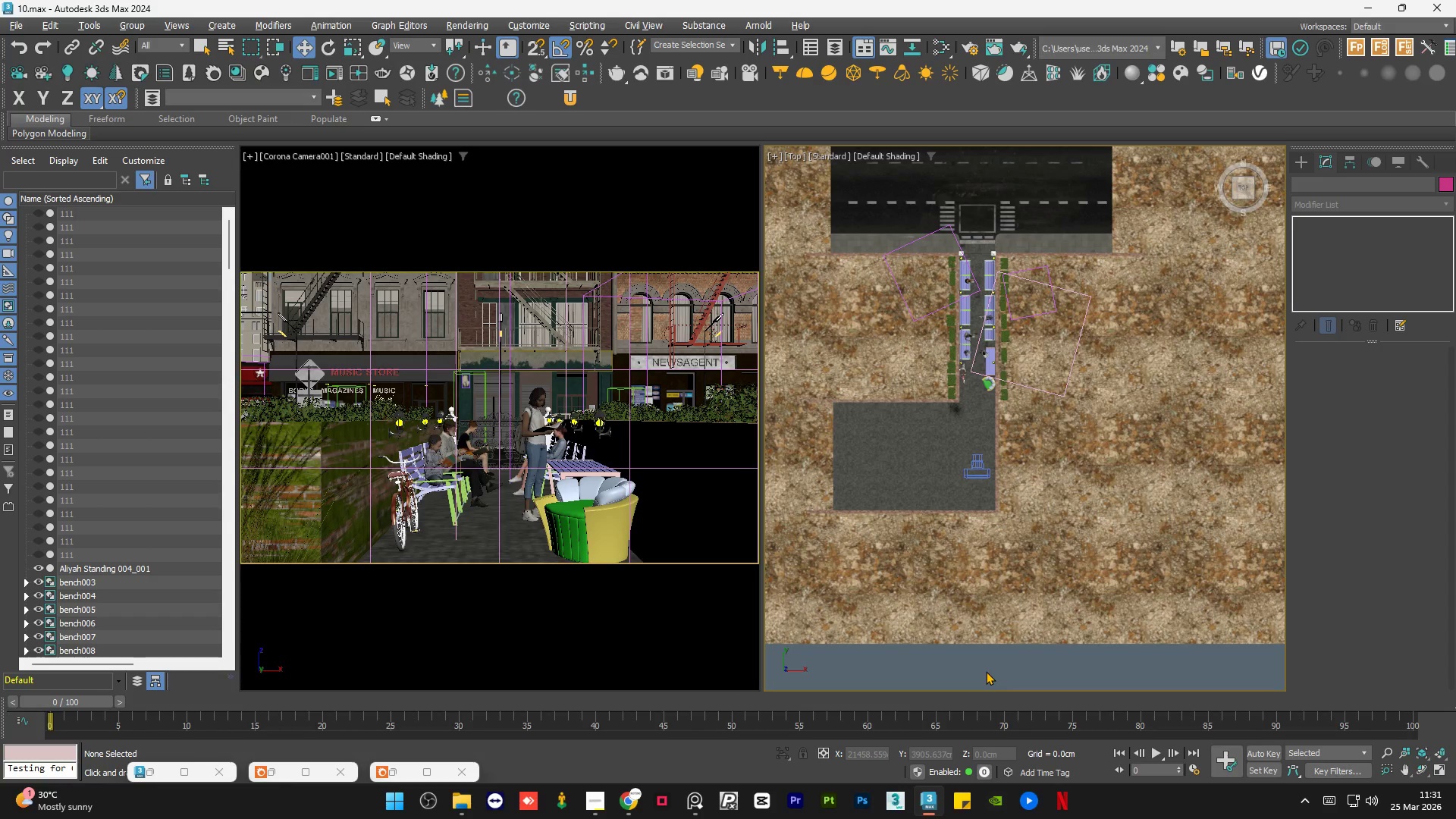 
wait(18.7)
 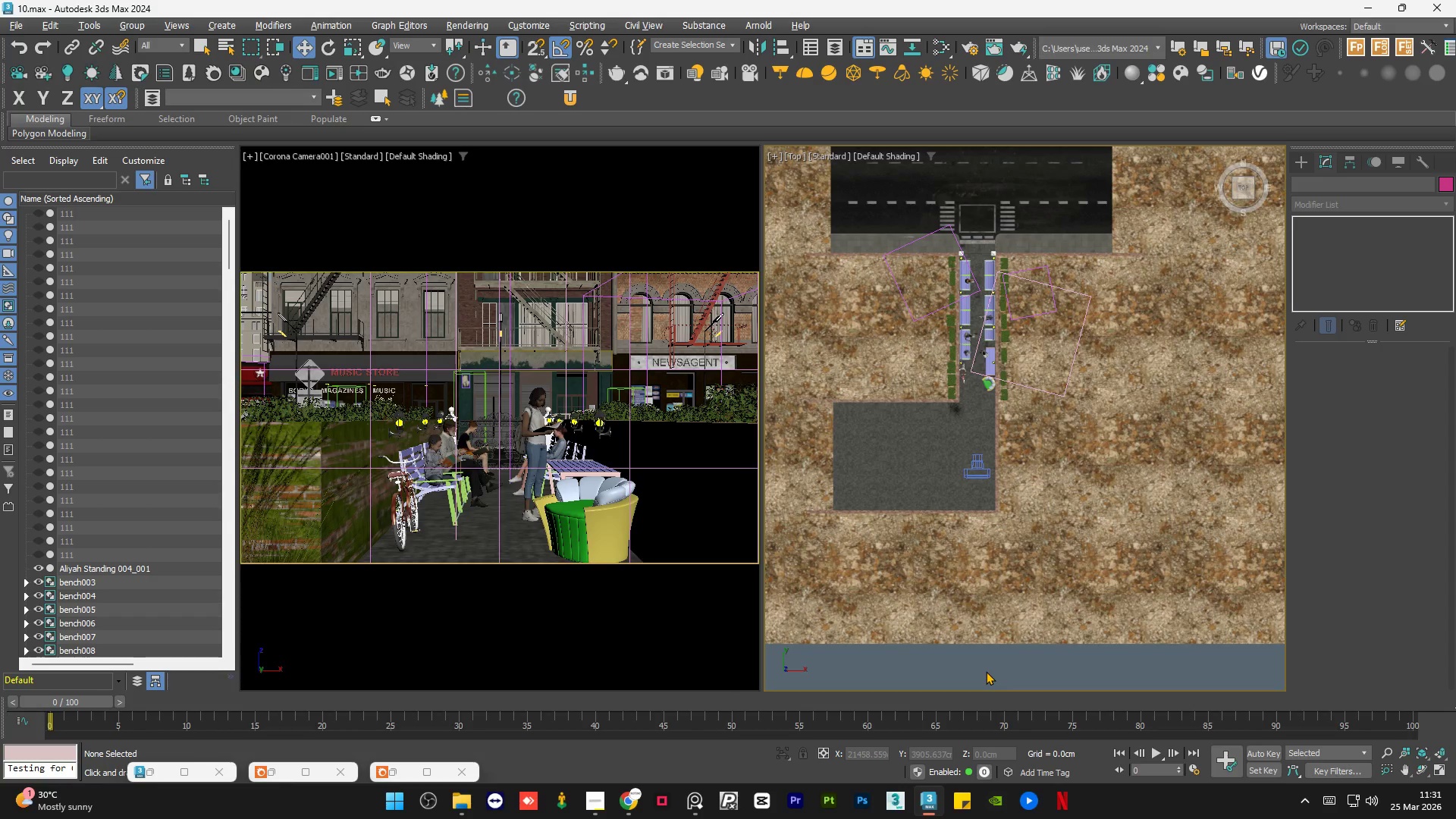 
scroll: coordinate [983, 386], scroll_direction: down, amount: 1.0
 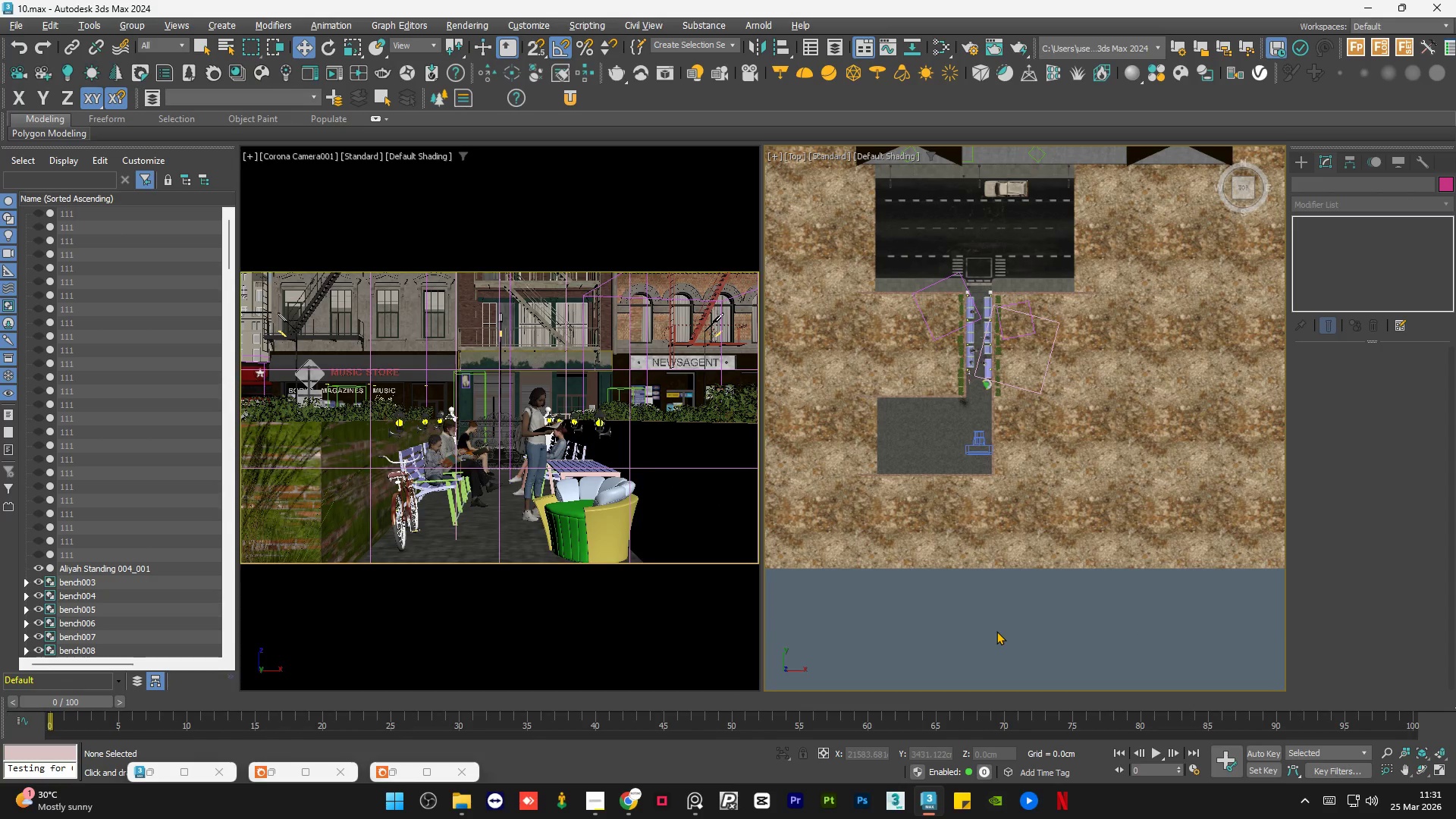 
wait(9.2)
 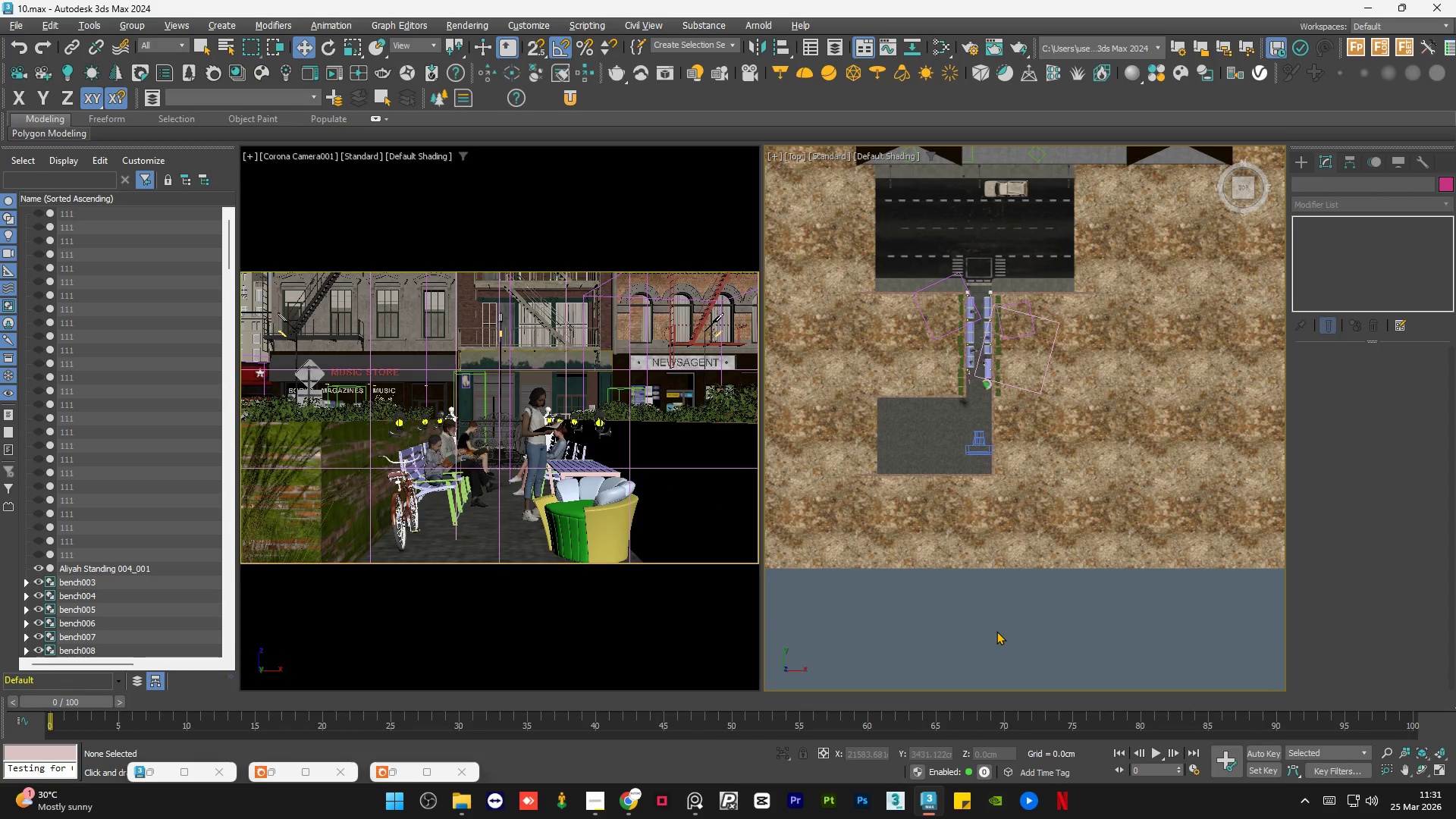 
left_click([1015, 611])
 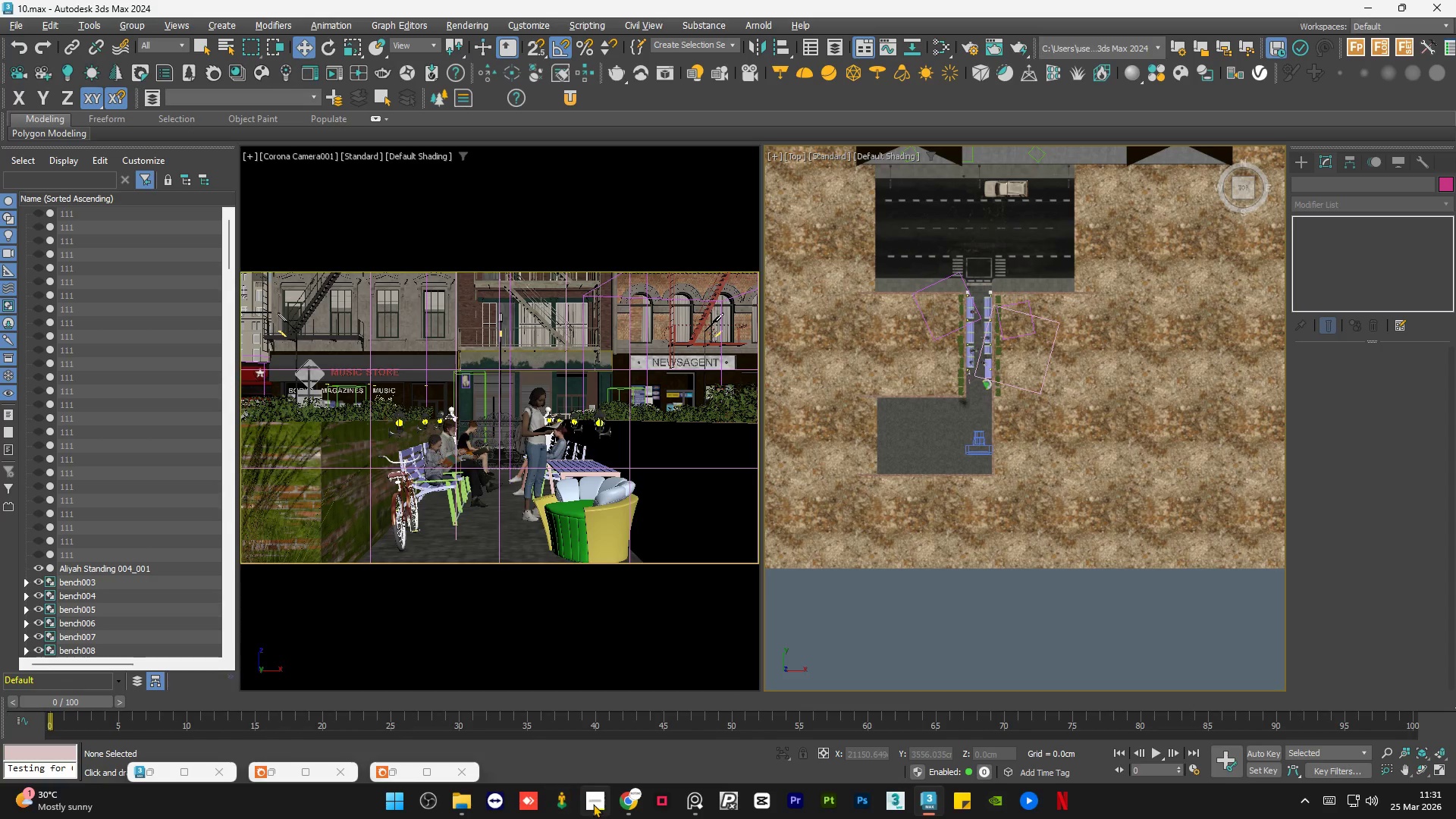 
left_click([617, 802])
 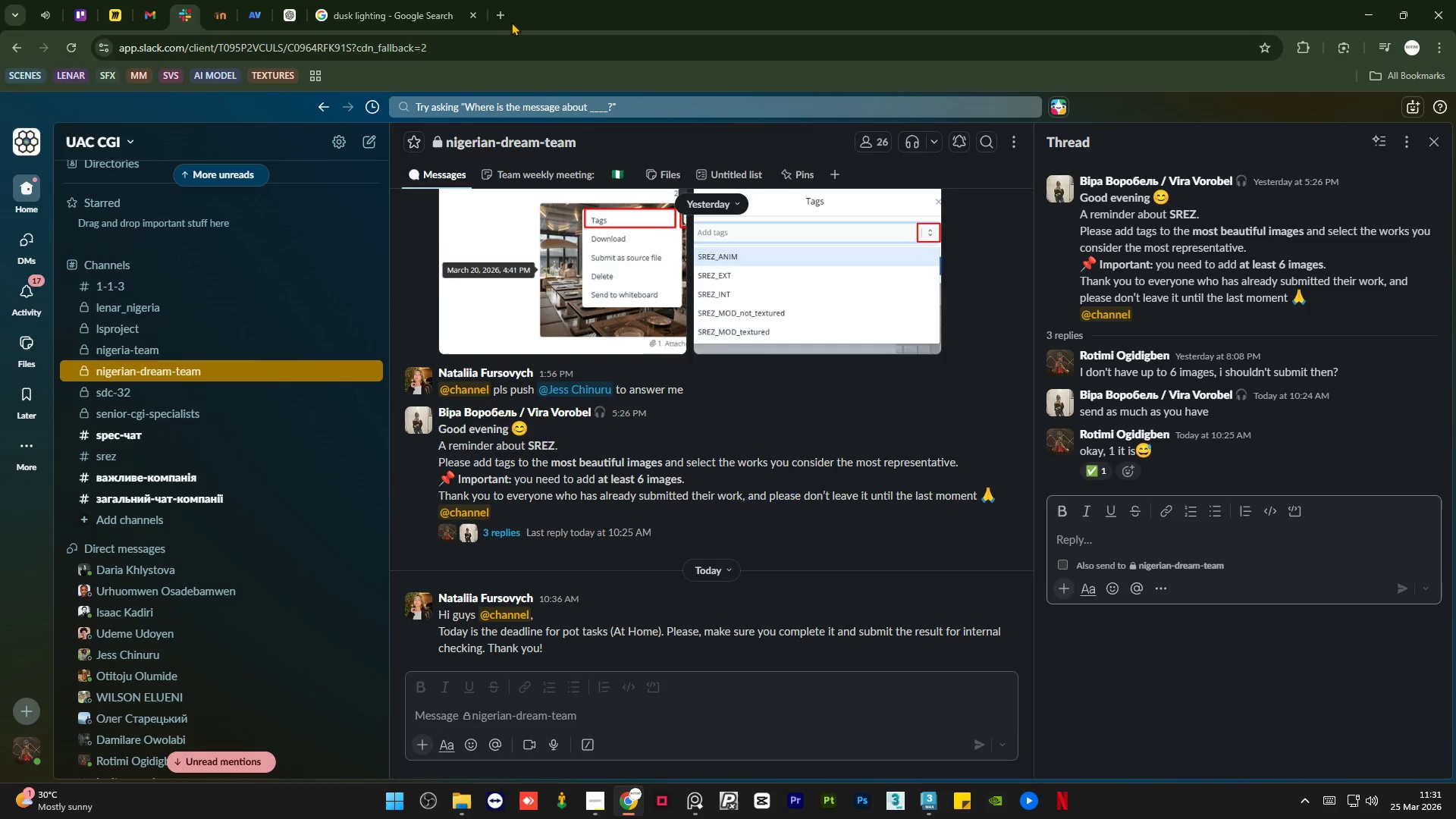 
left_click([506, 16])
 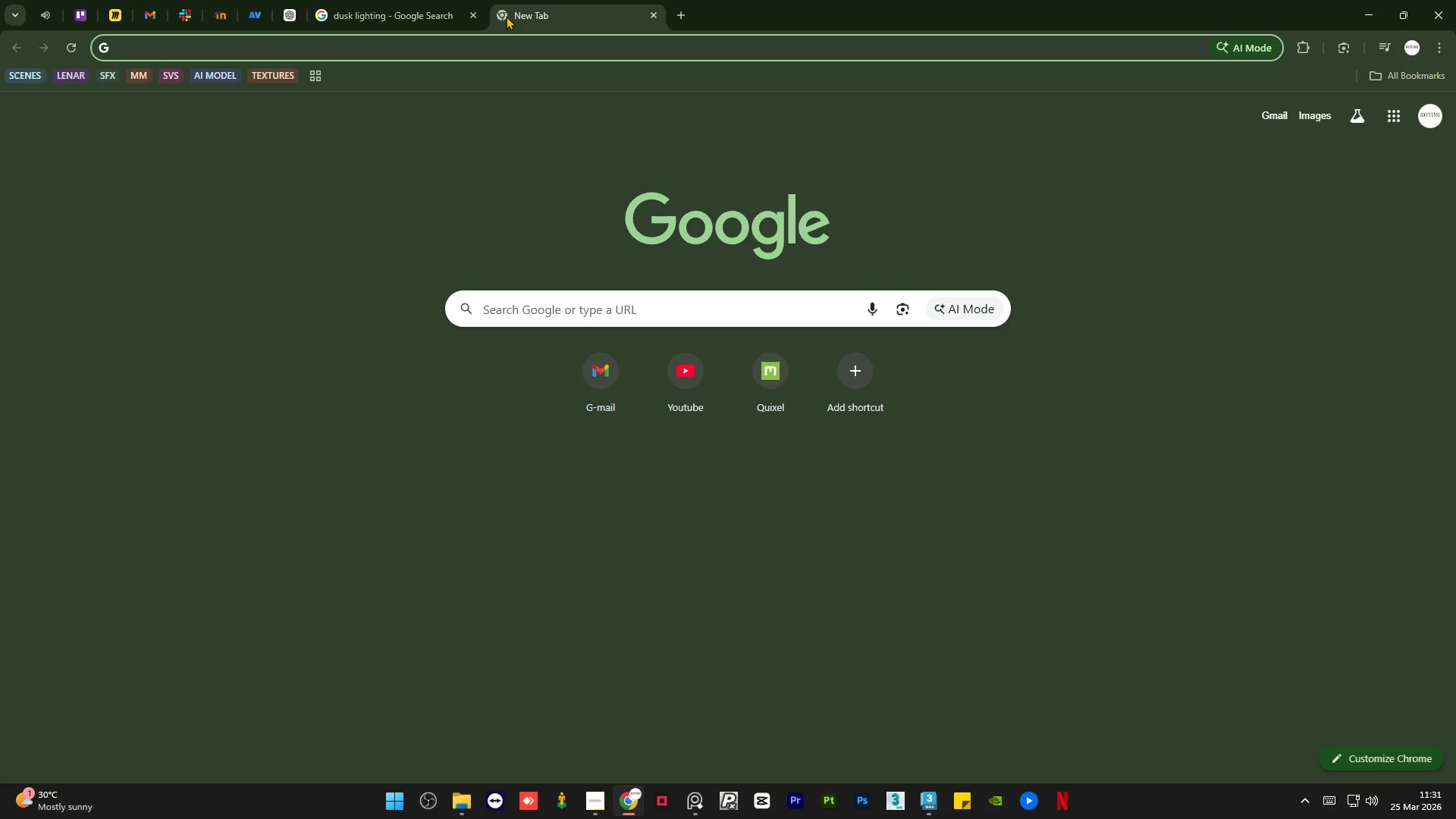 
key(Numpad1)
 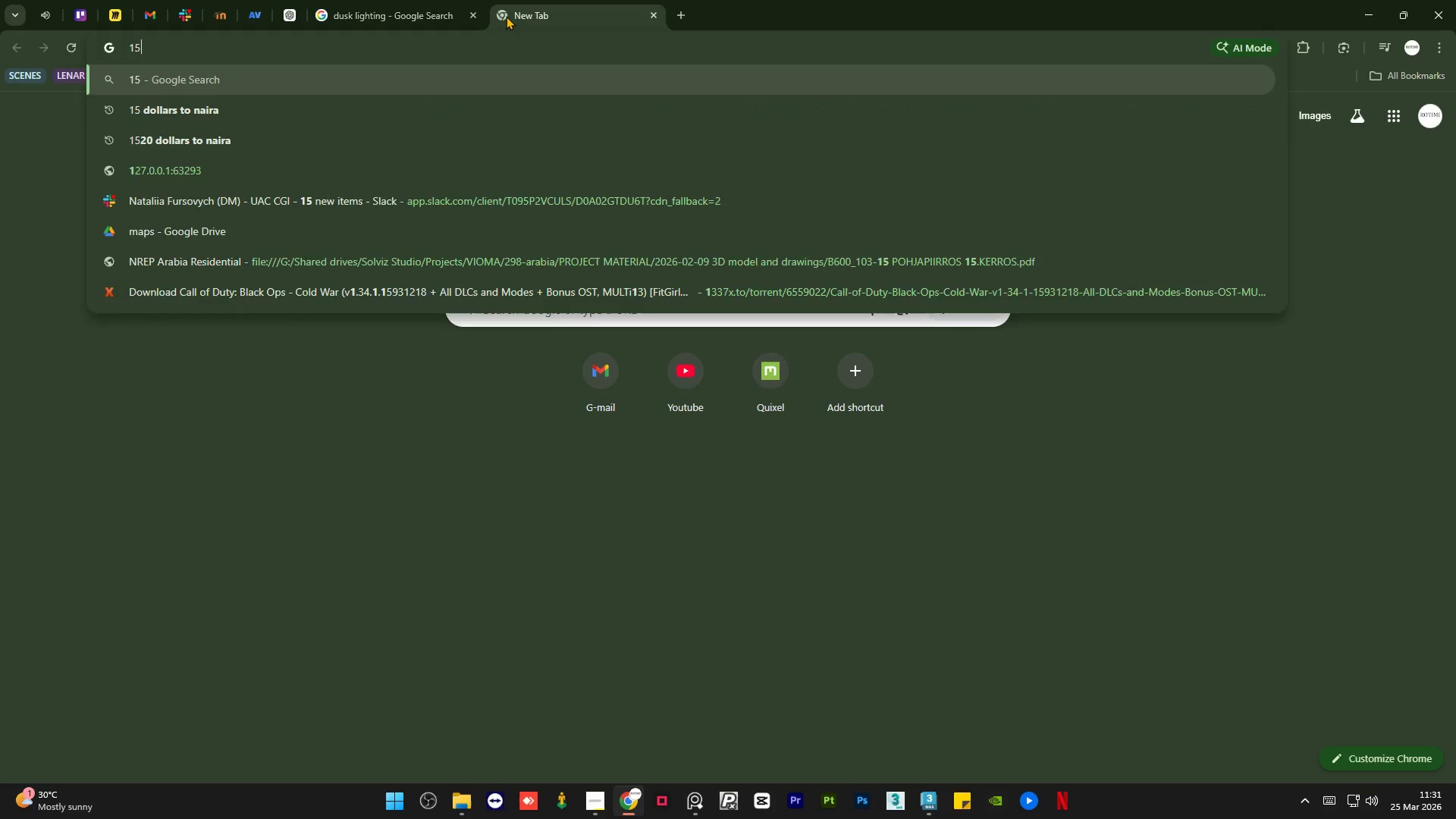 
key(Numpad5)
 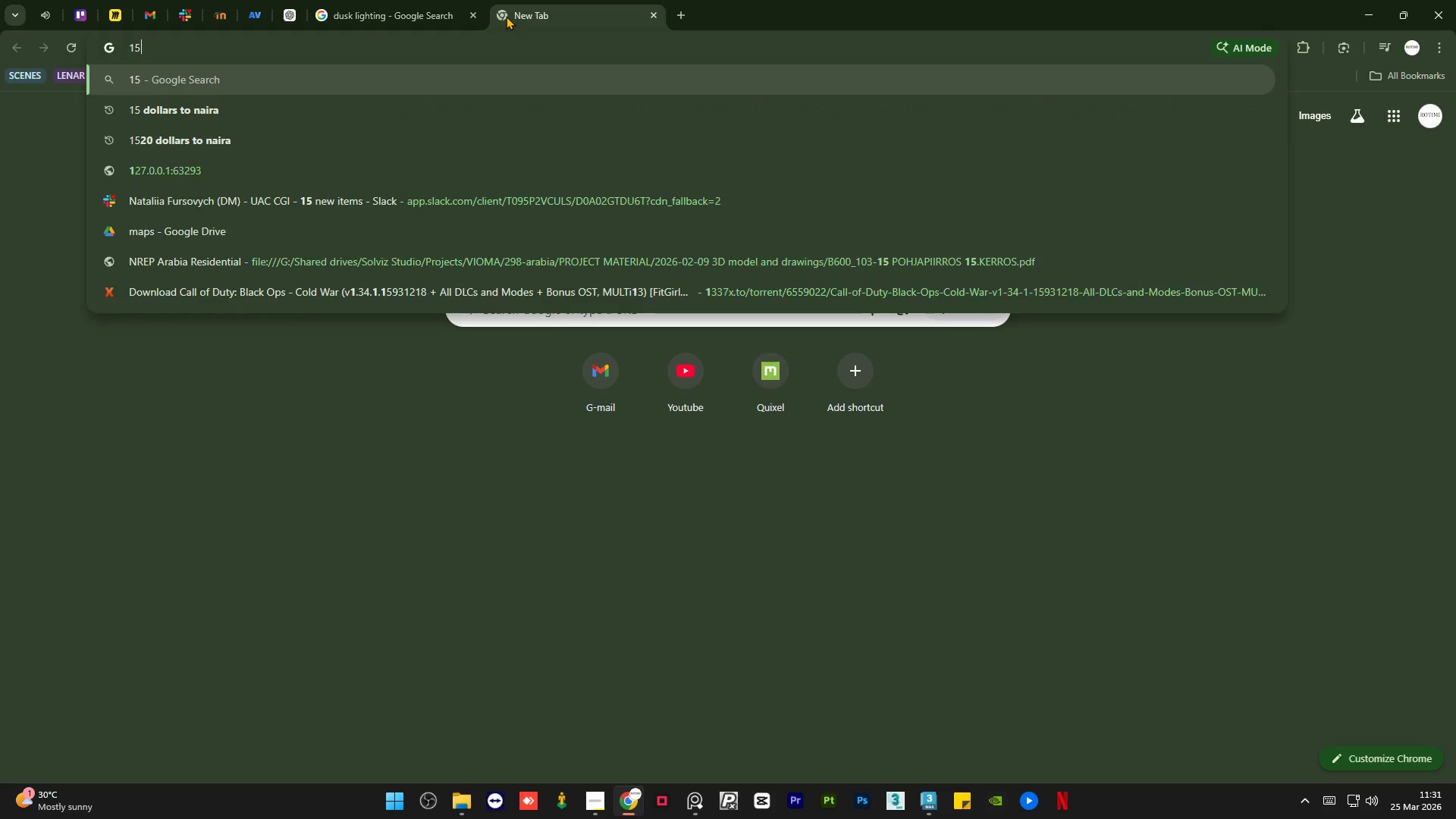 
key(Numpad0)
 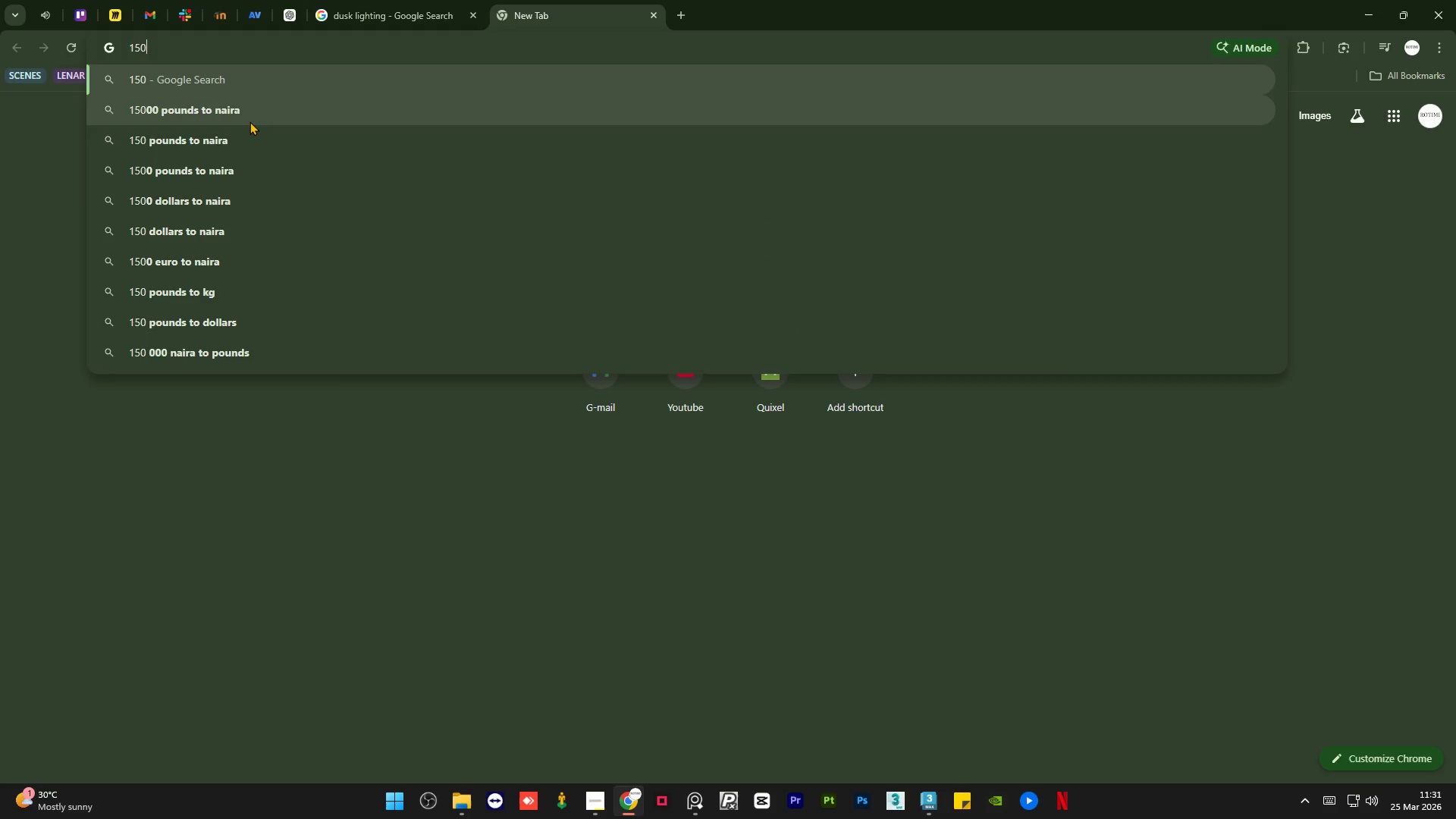 
left_click([218, 140])
 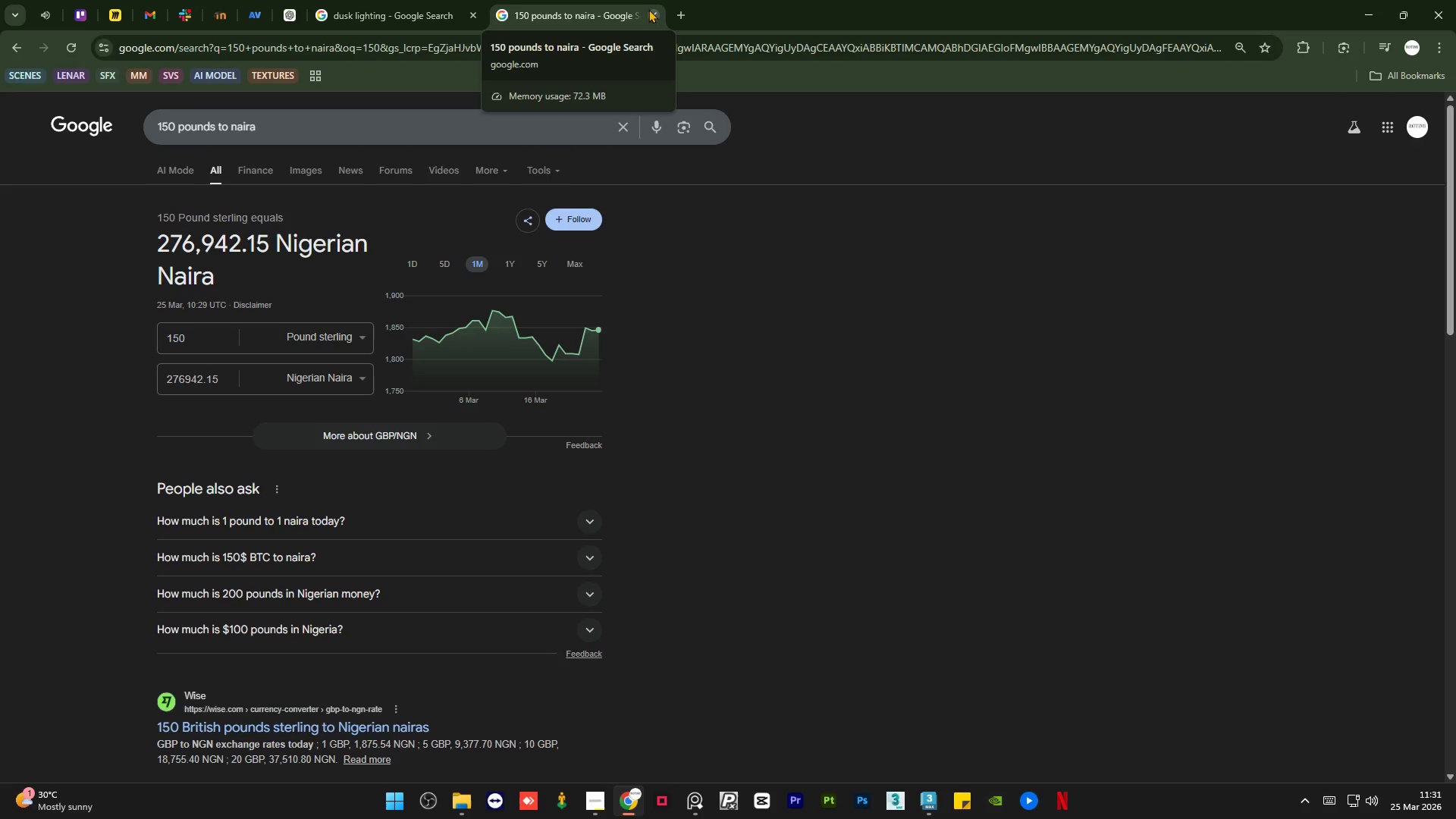 
wait(5.03)
 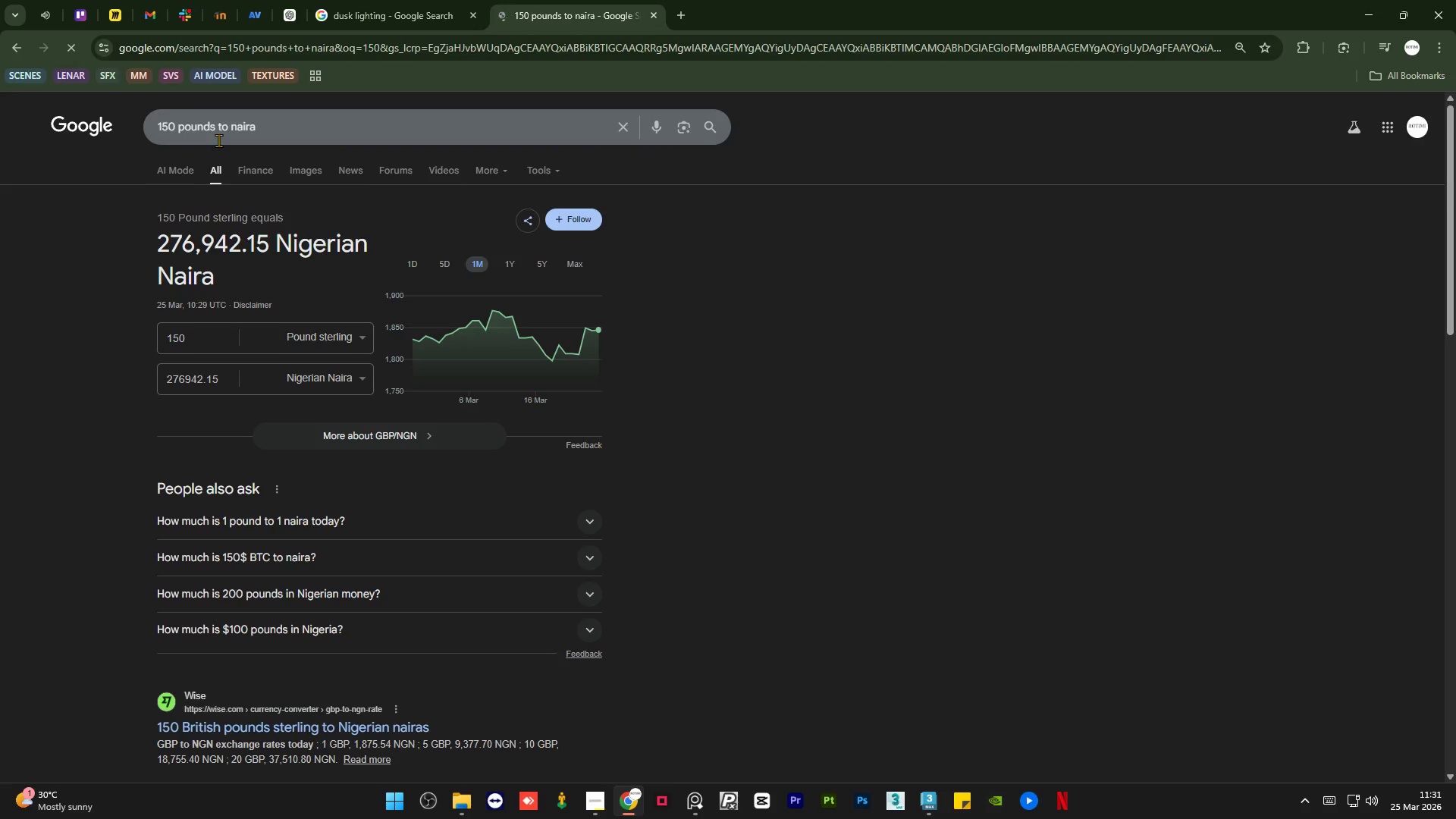 
left_click([648, 9])
 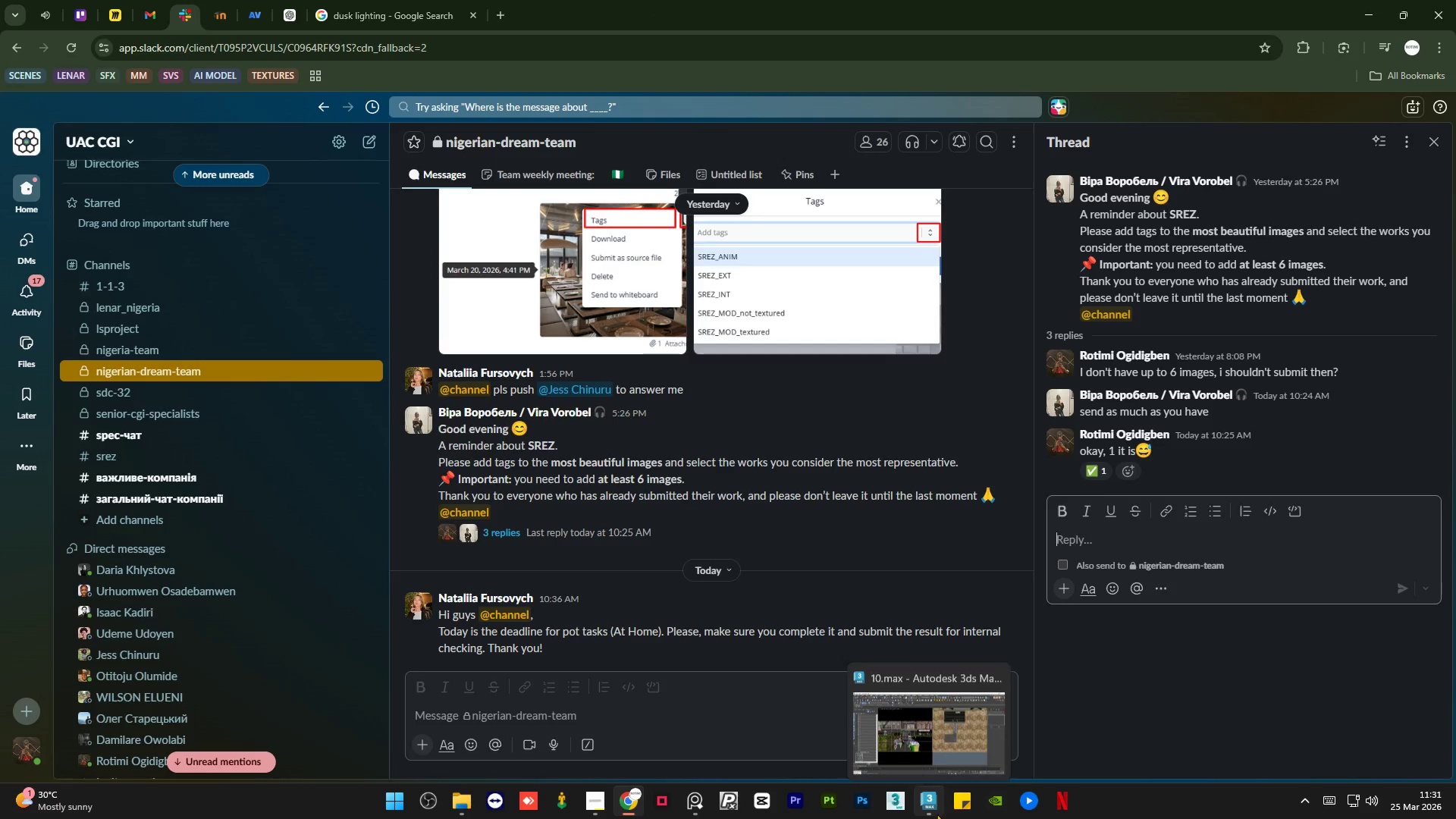 
left_click([924, 711])
 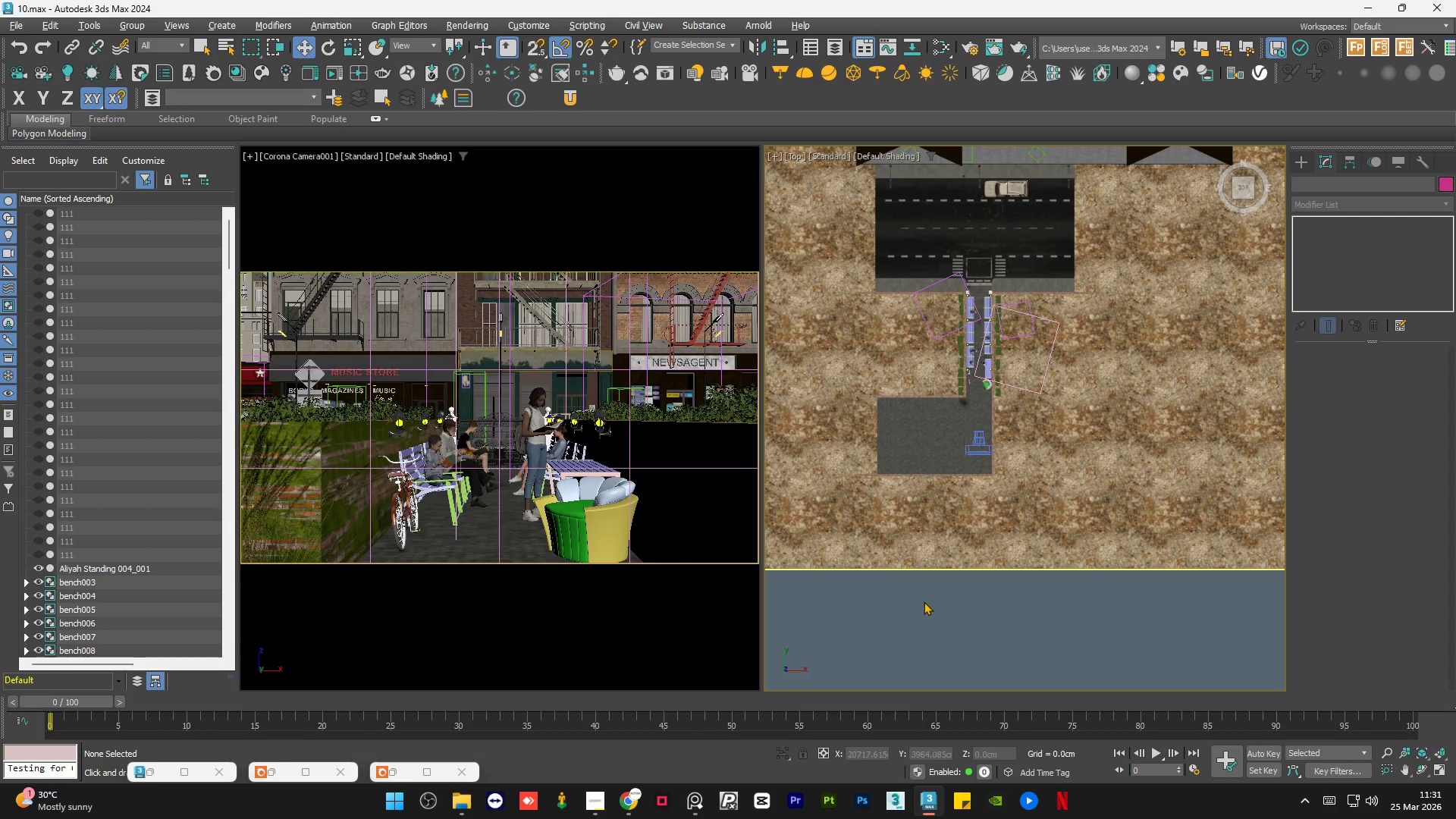 
left_click([924, 605])
 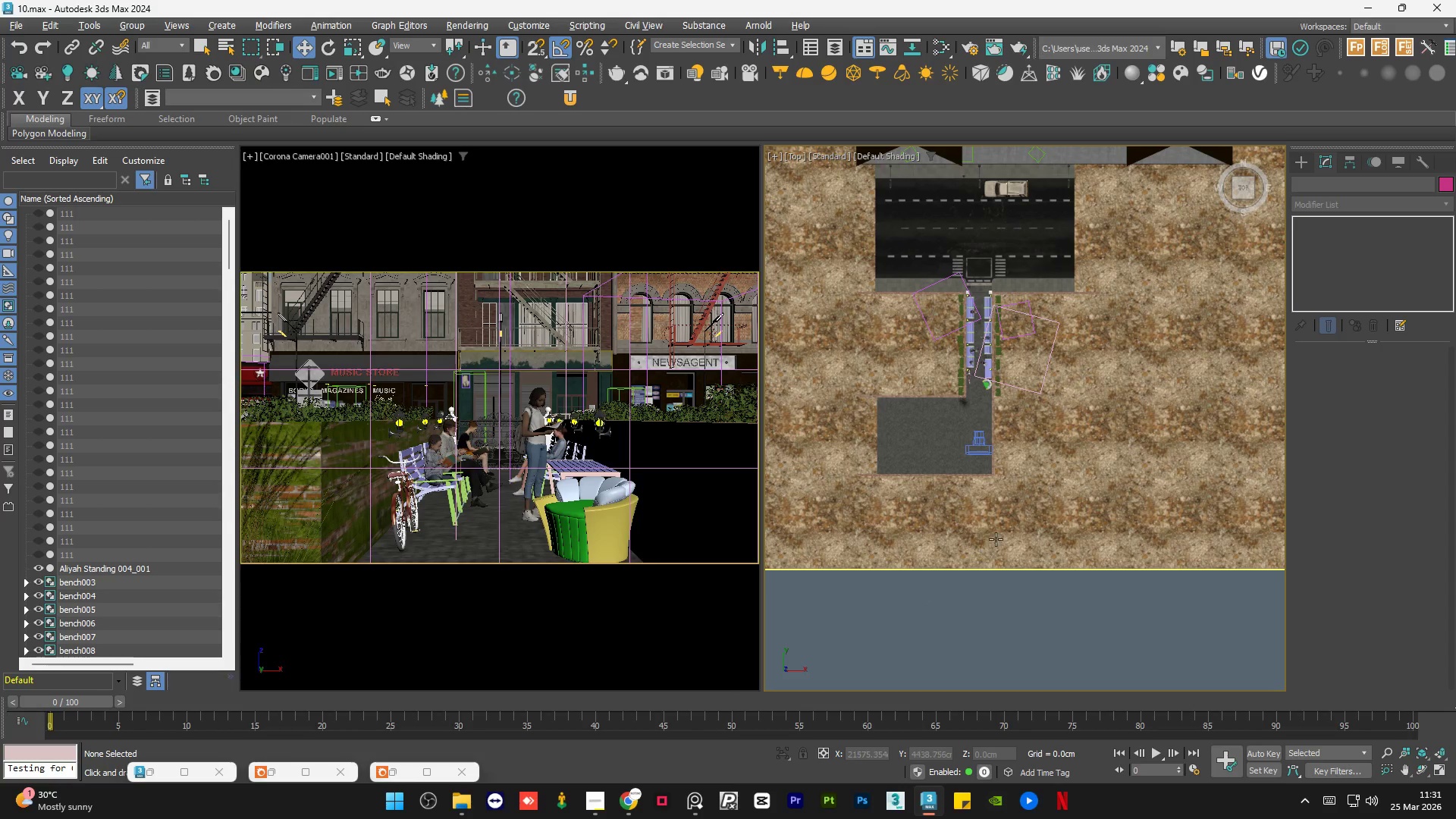 
scroll: coordinate [975, 333], scroll_direction: up, amount: 2.0
 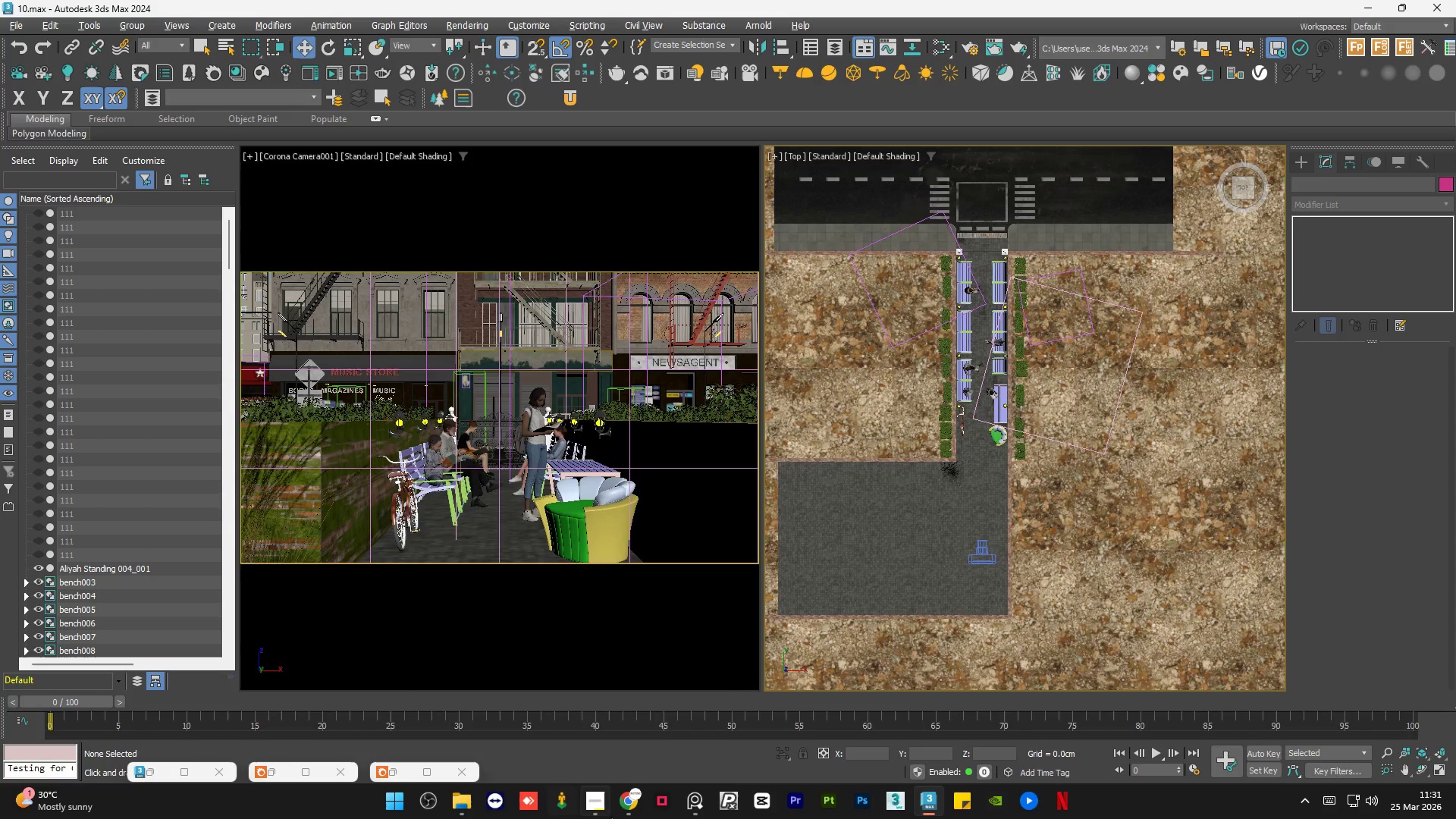 
left_click([610, 811])